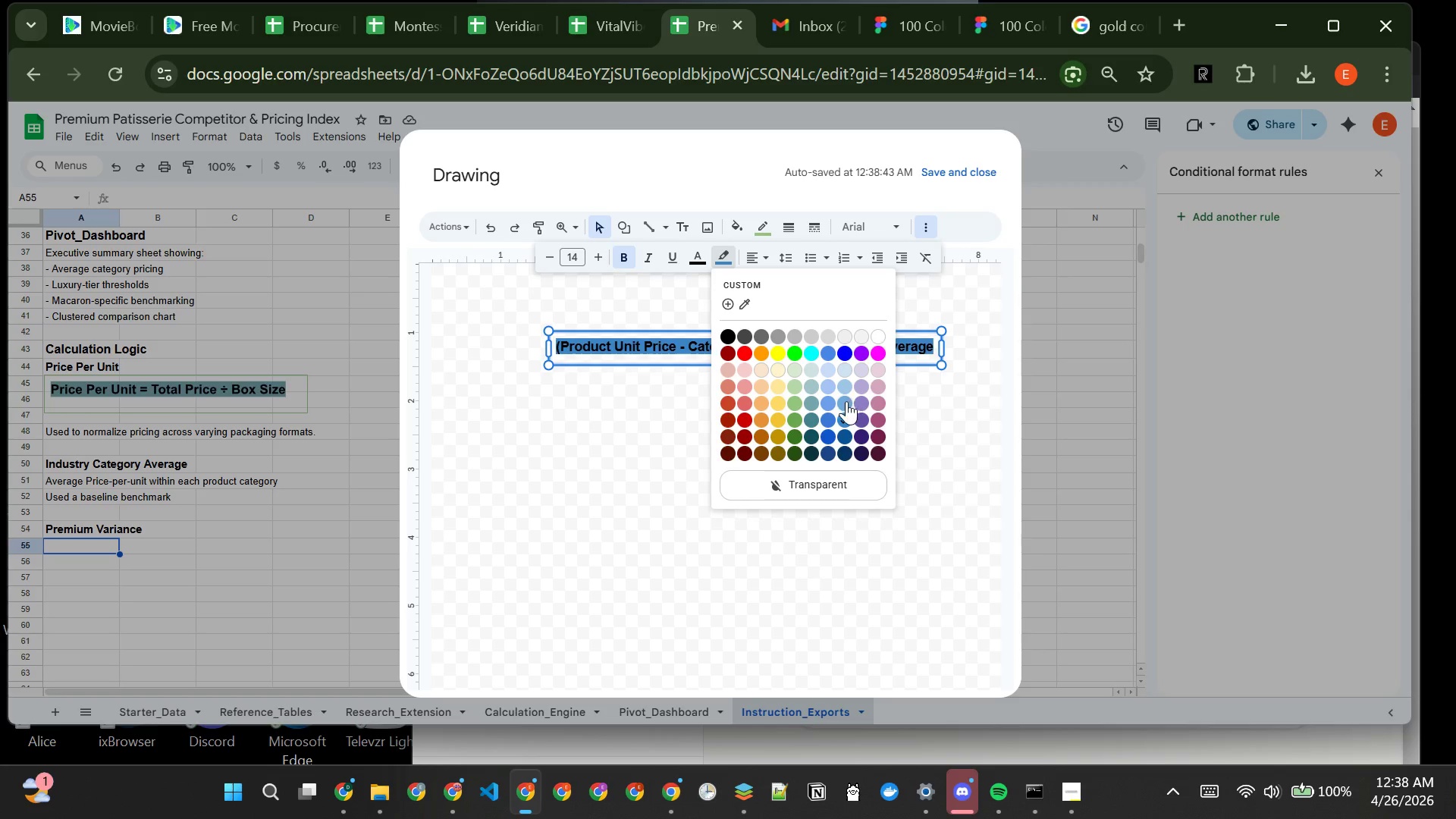 
left_click([843, 402])
 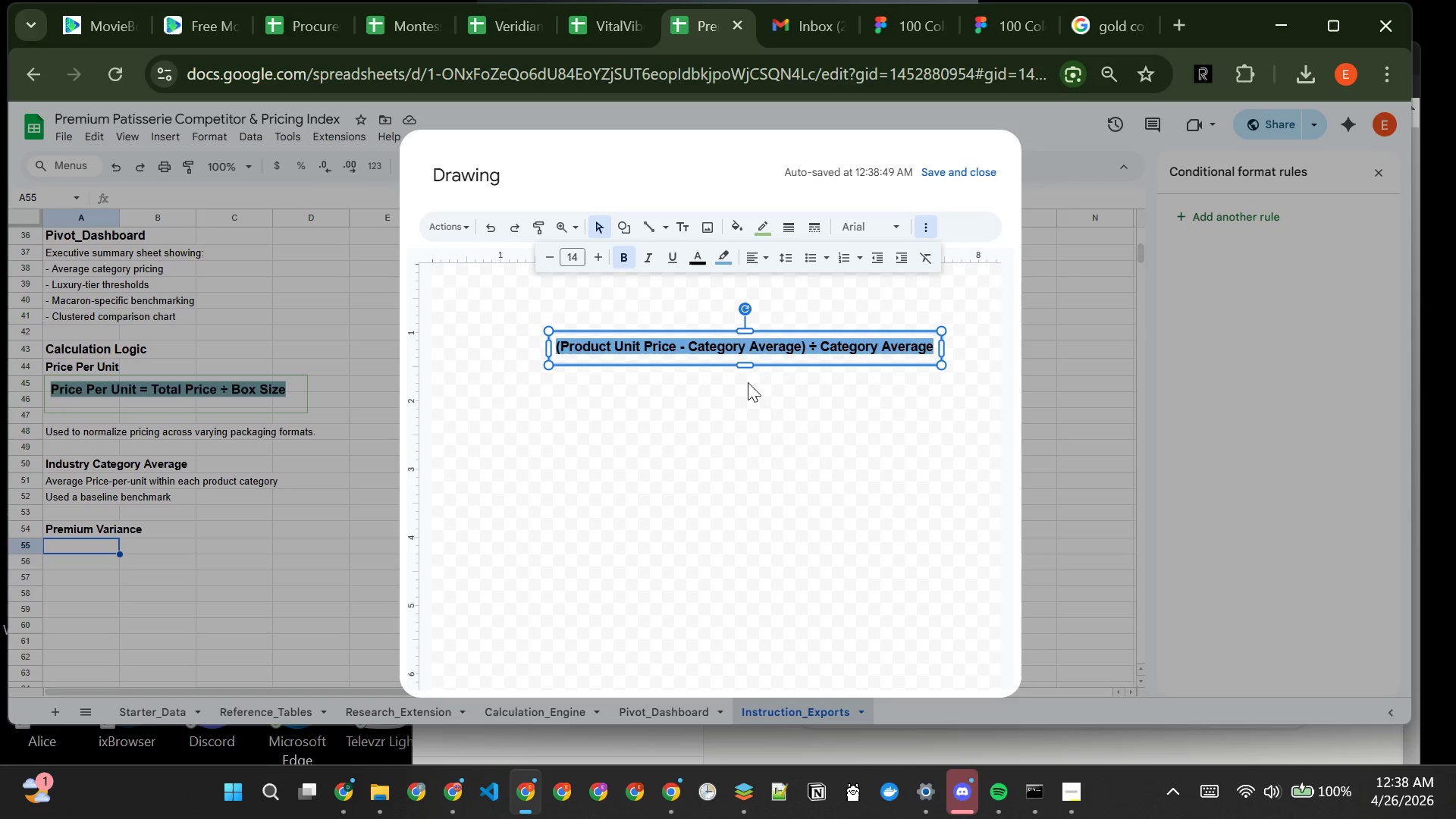 
left_click([785, 391])
 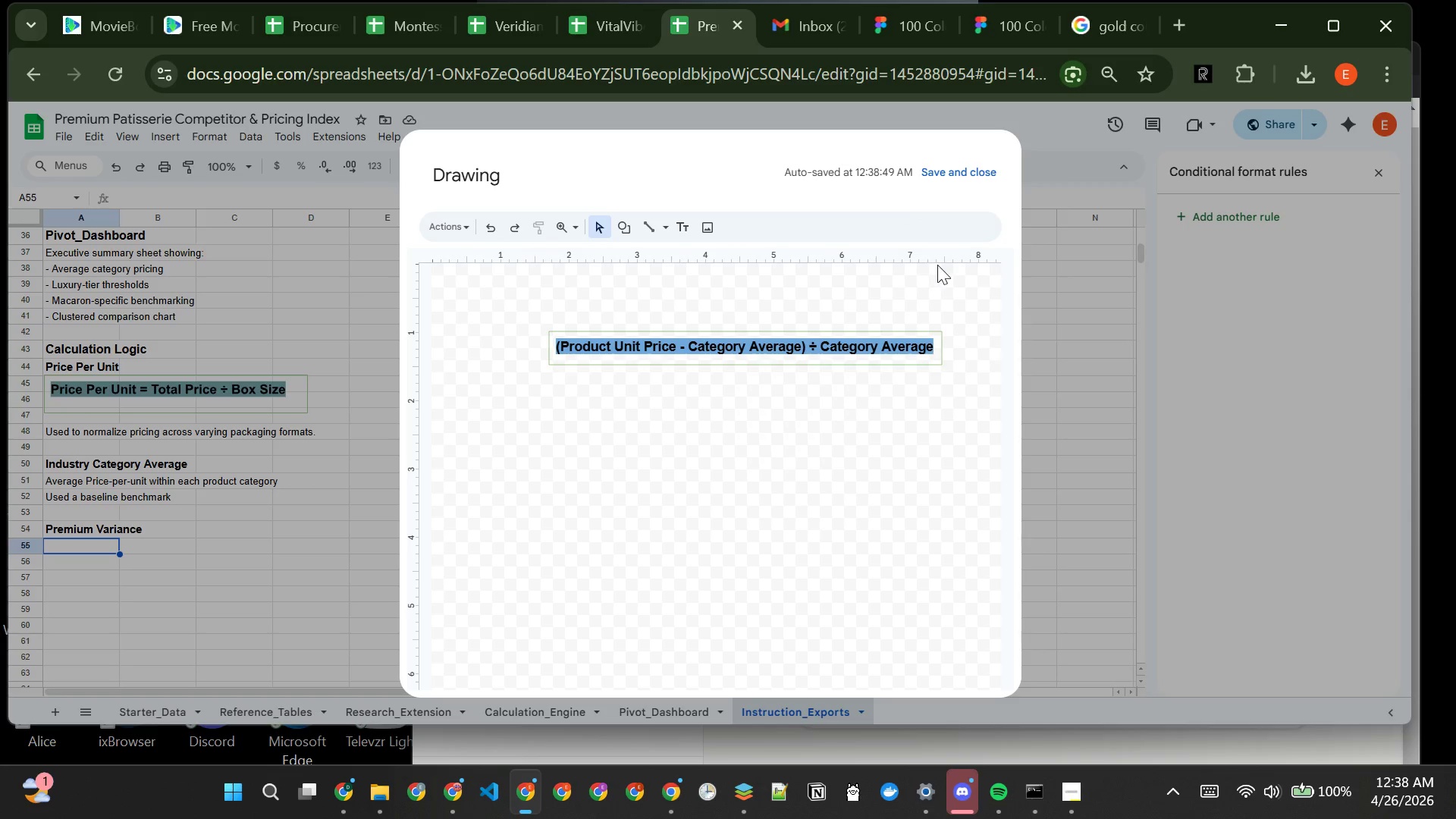 
left_click([960, 177])
 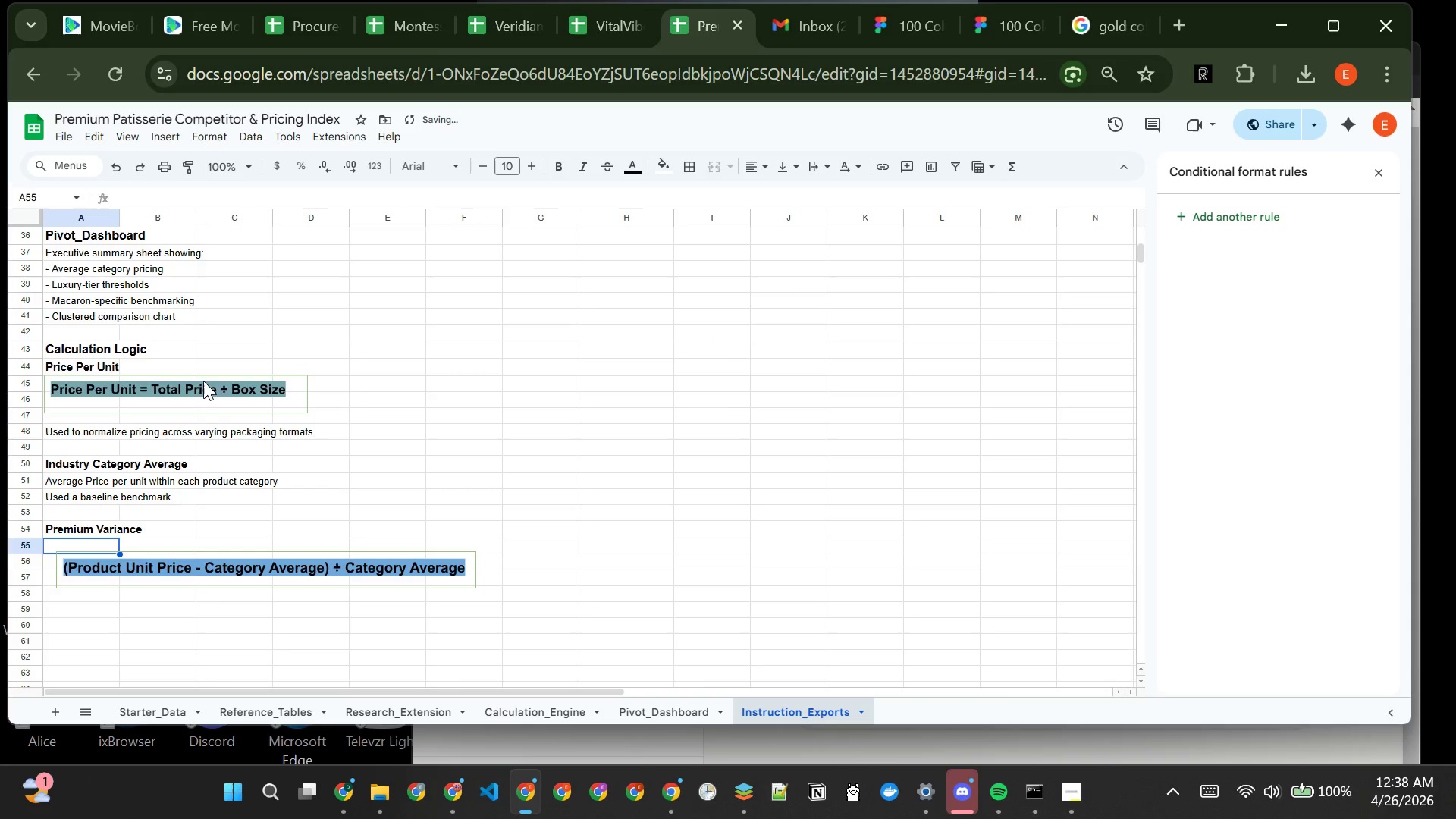 
double_click([201, 391])
 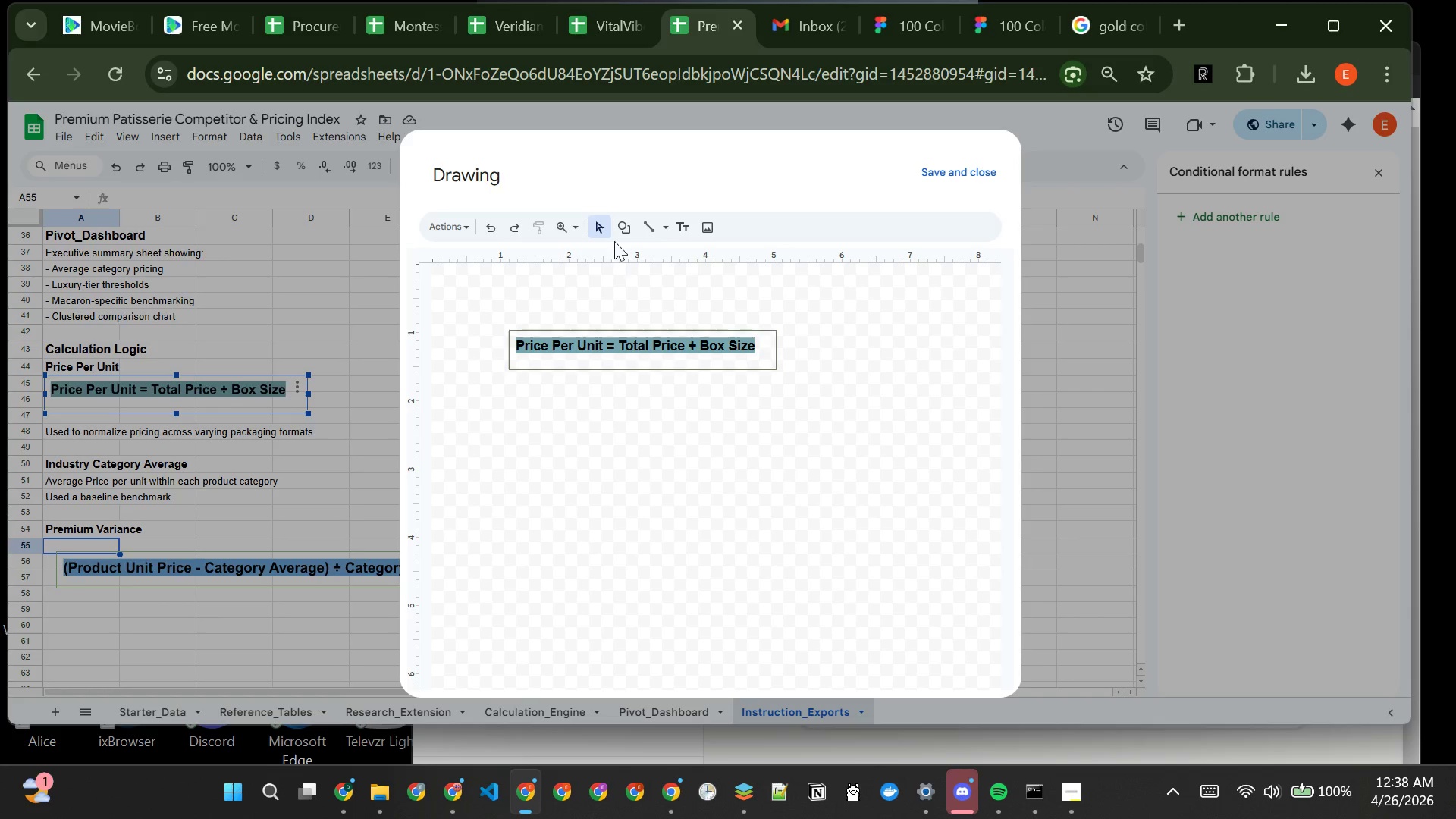 
wait(5.47)
 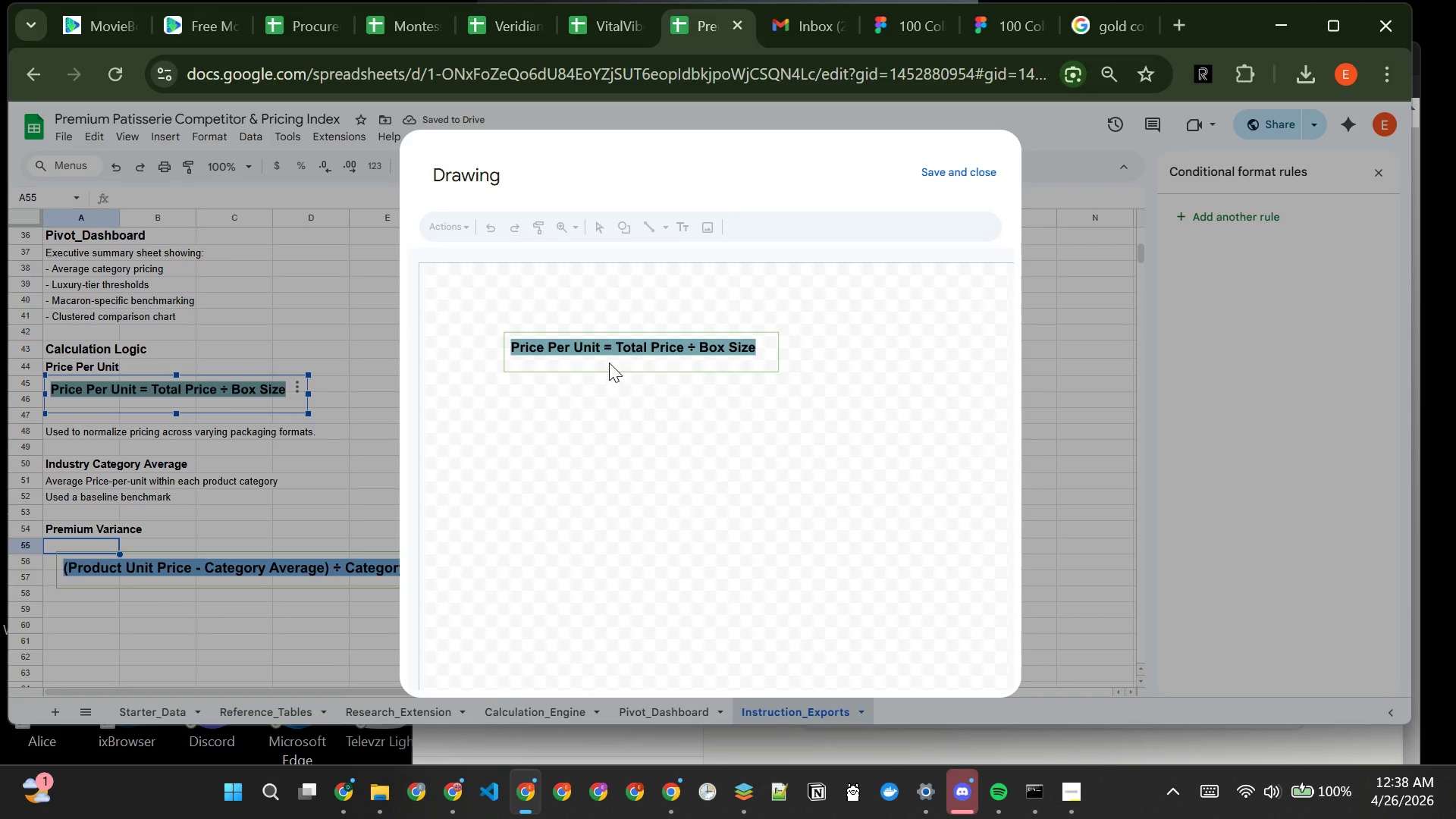 
left_click([620, 364])
 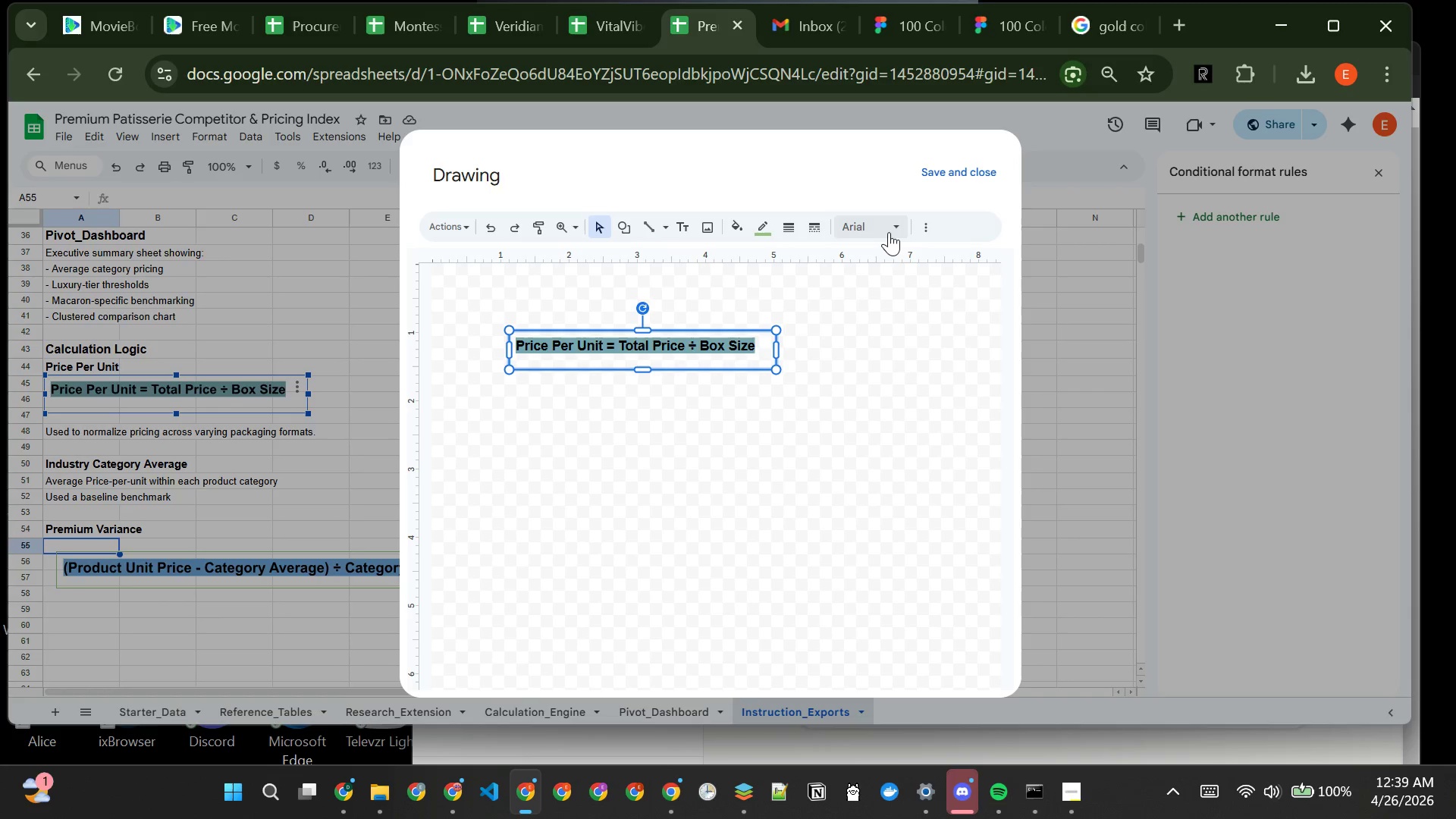 
left_click([927, 229])
 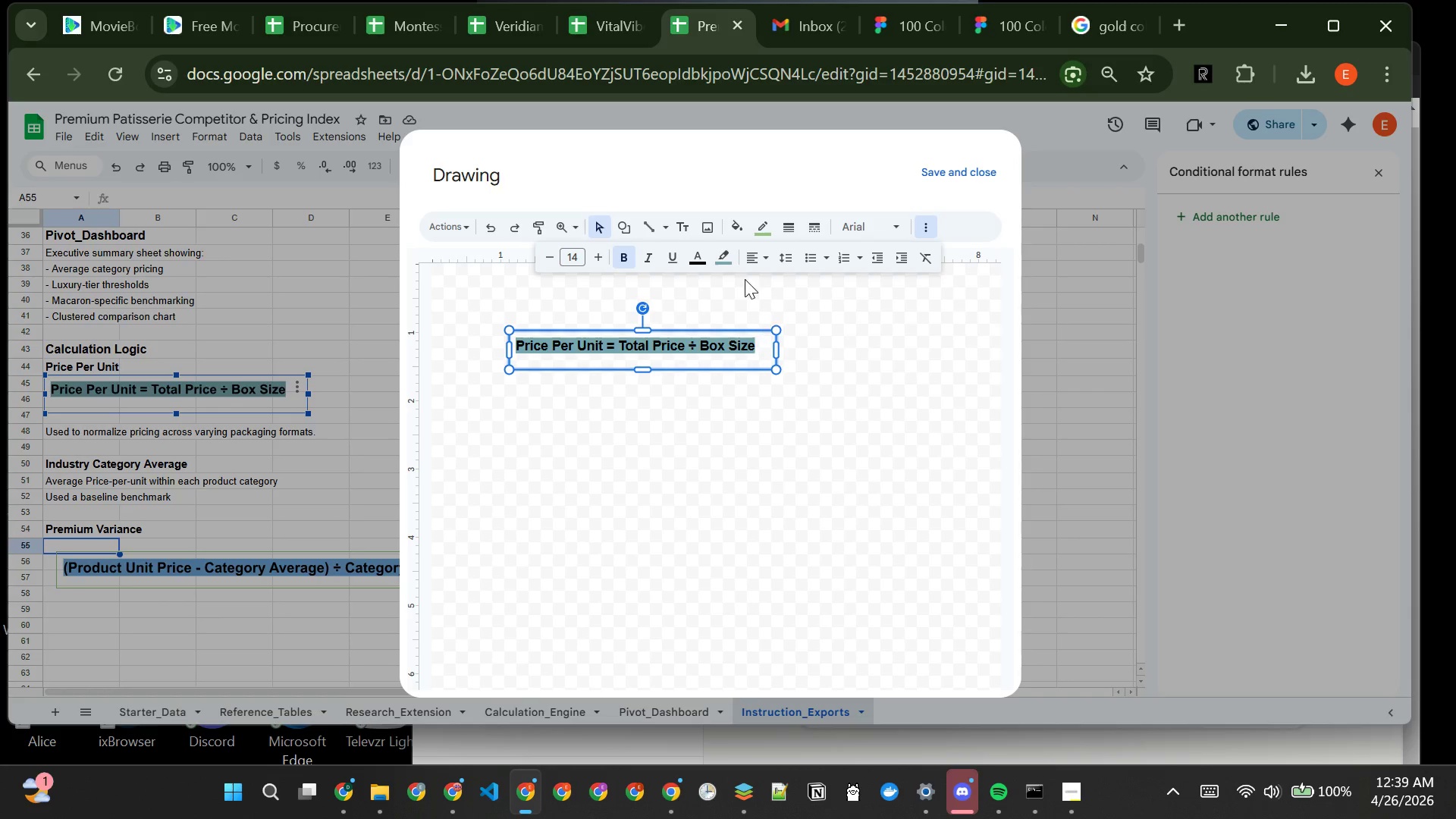 
left_click([730, 255])
 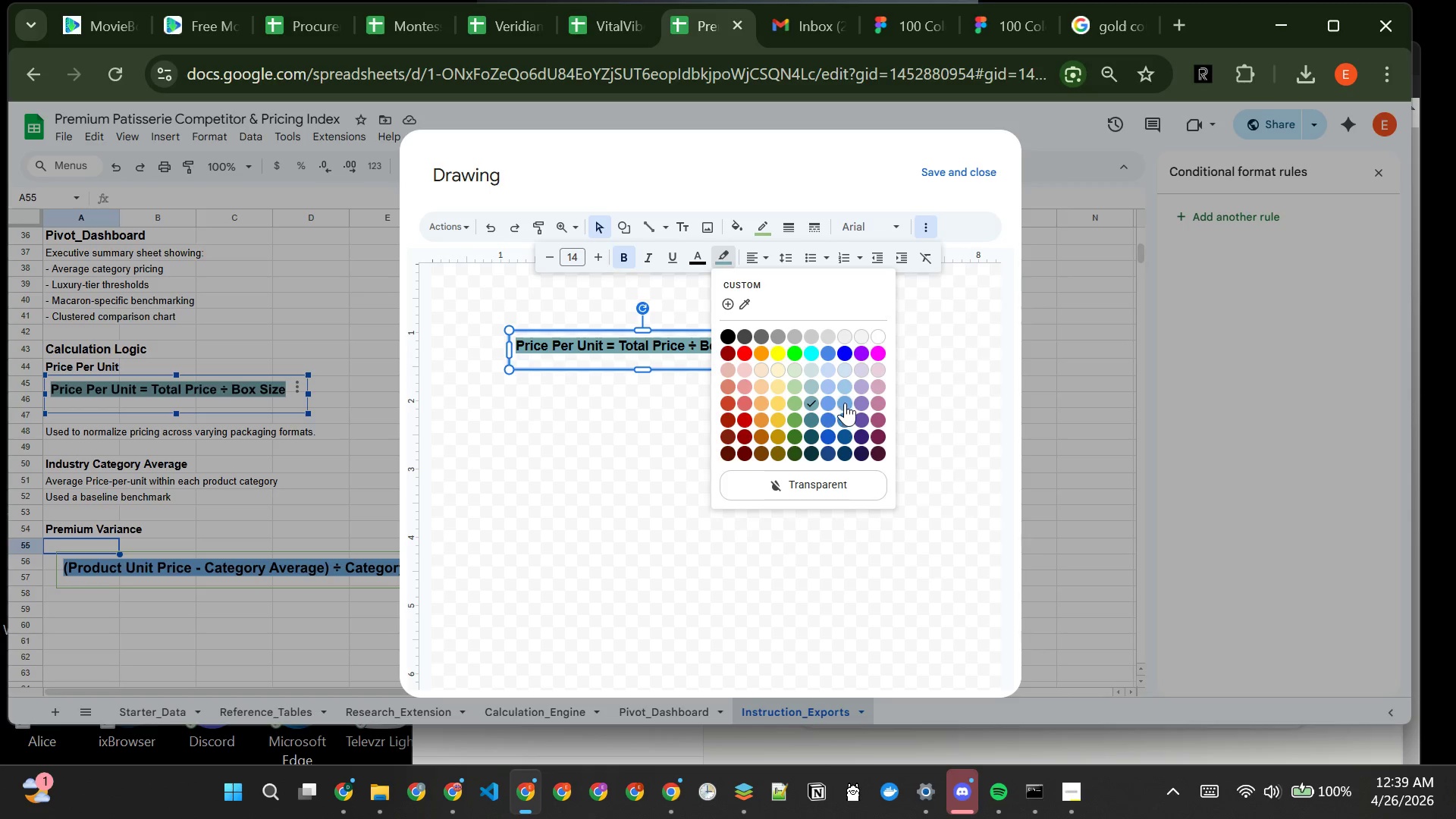 
left_click([845, 403])
 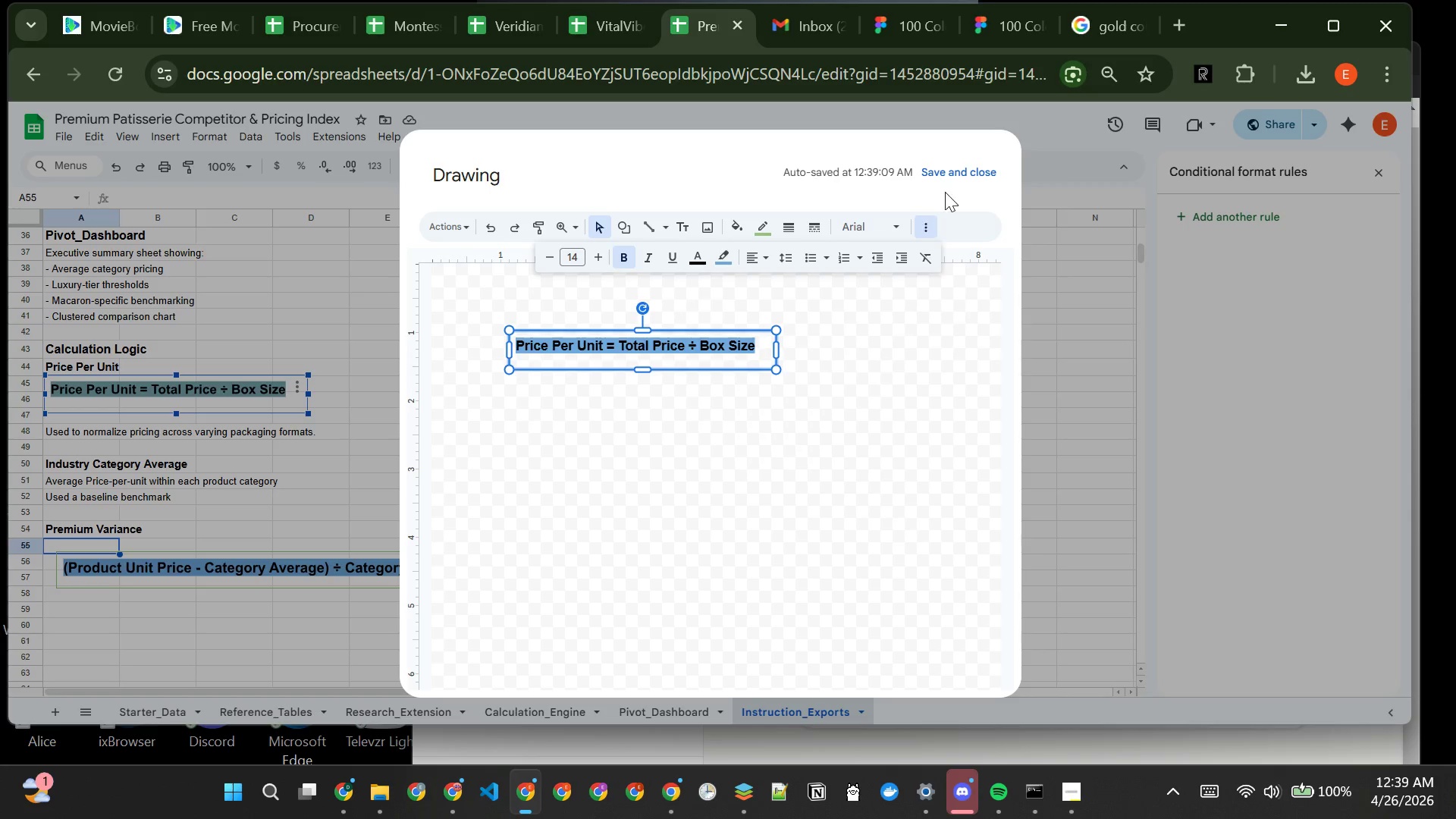 
left_click([960, 177])
 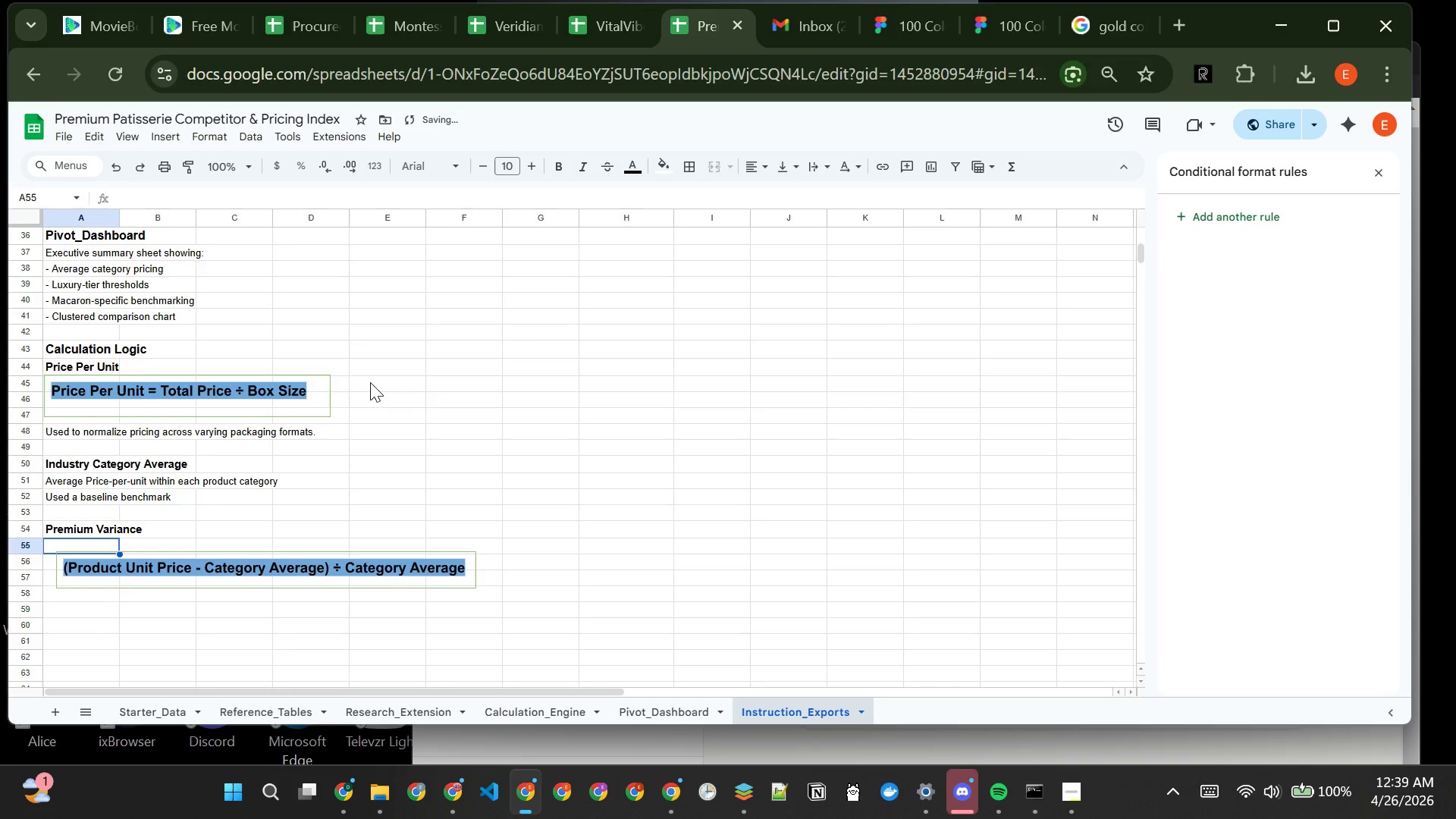 
left_click([457, 400])
 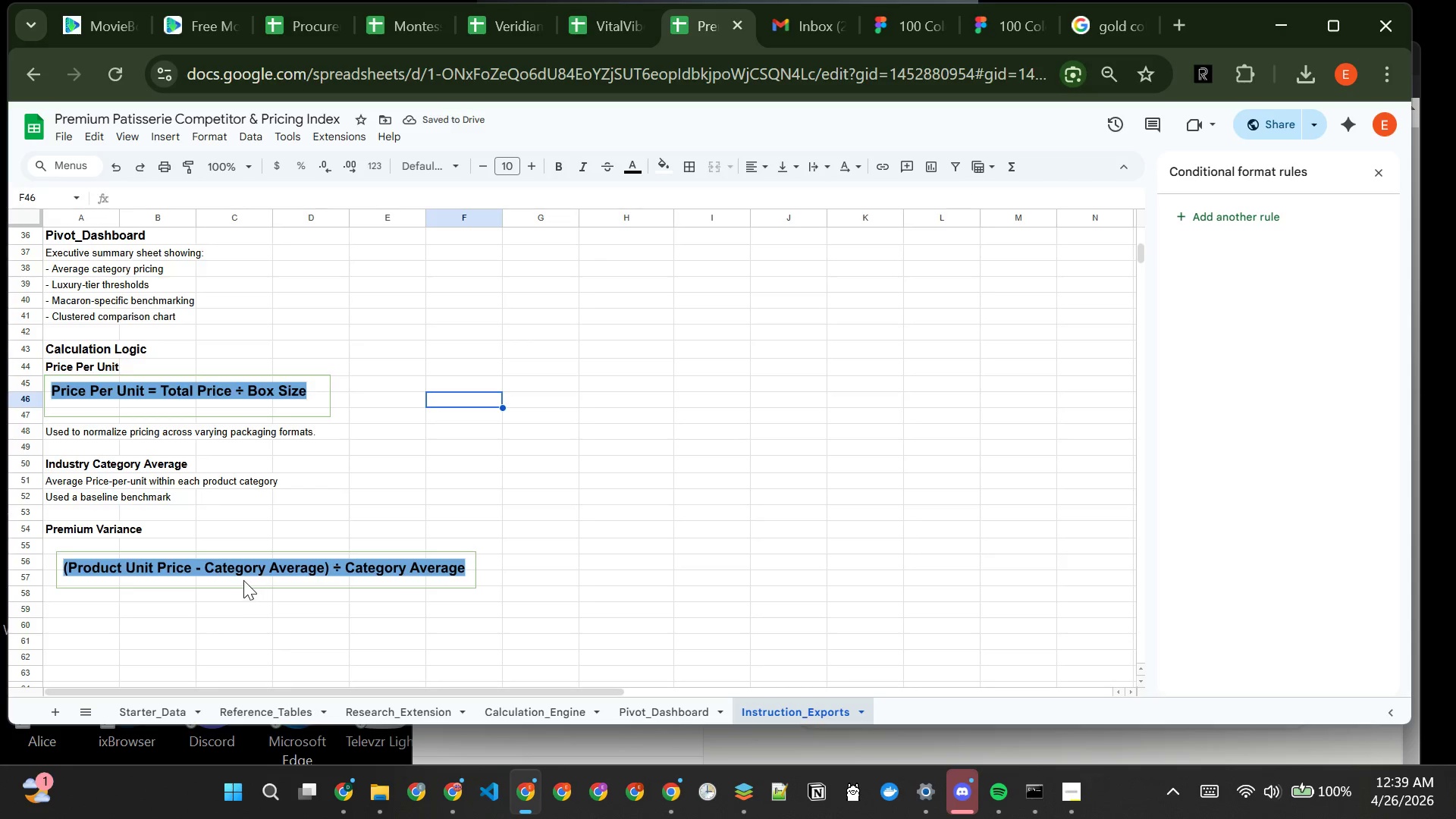 
left_click([234, 570])
 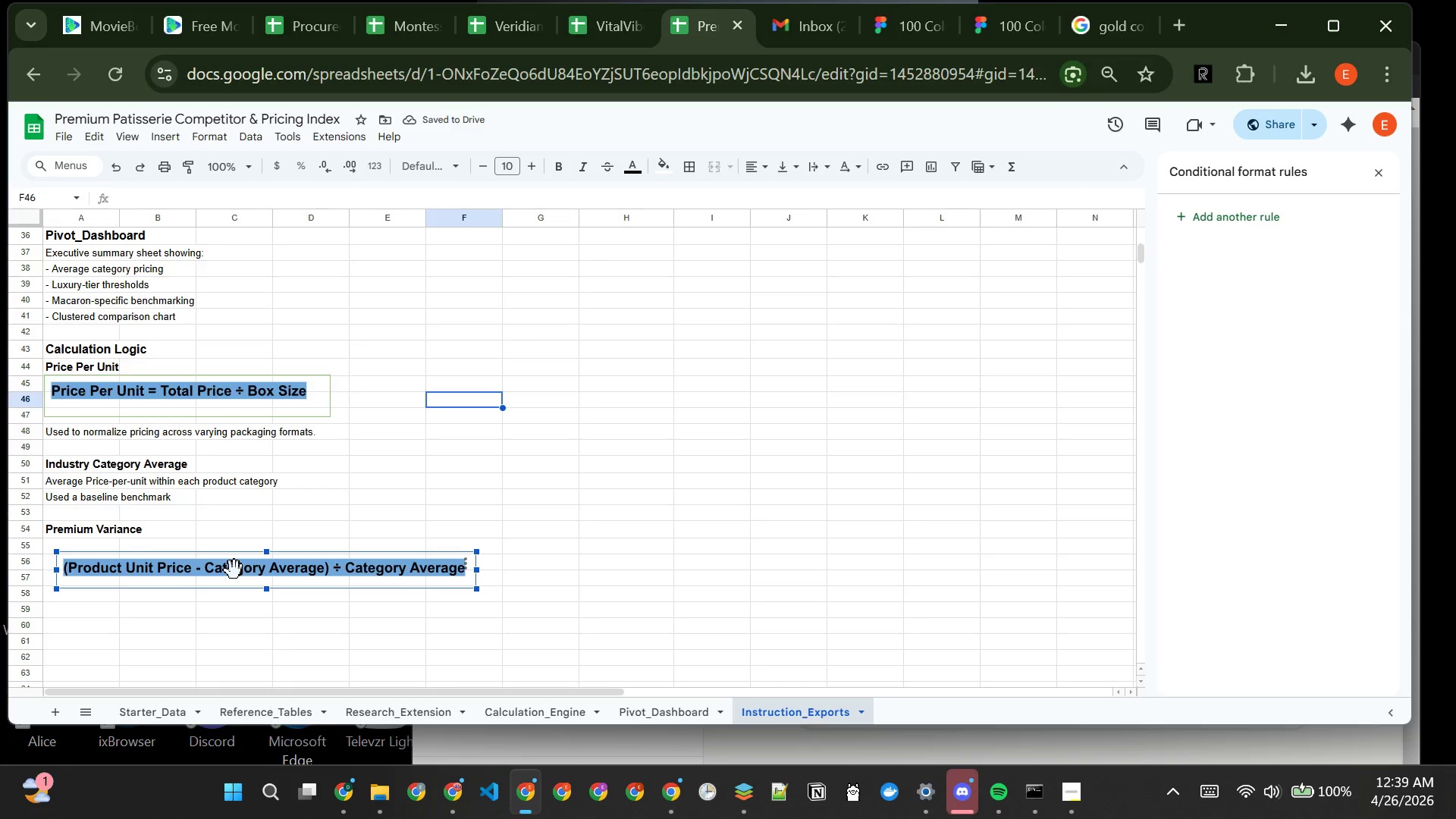 
left_click_drag(start_coordinate=[234, 570], to_coordinate=[228, 560])
 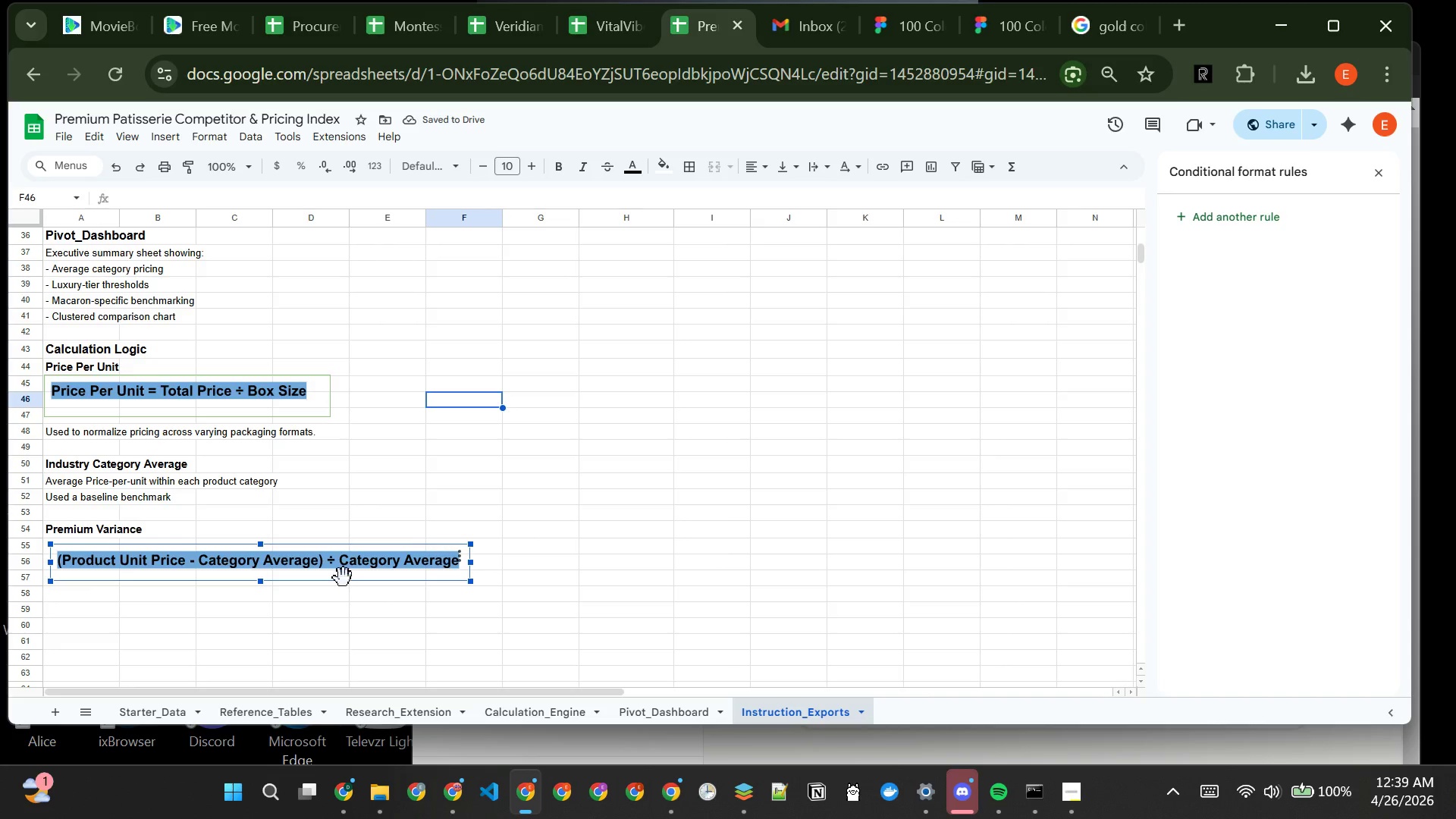 
wait(5.11)
 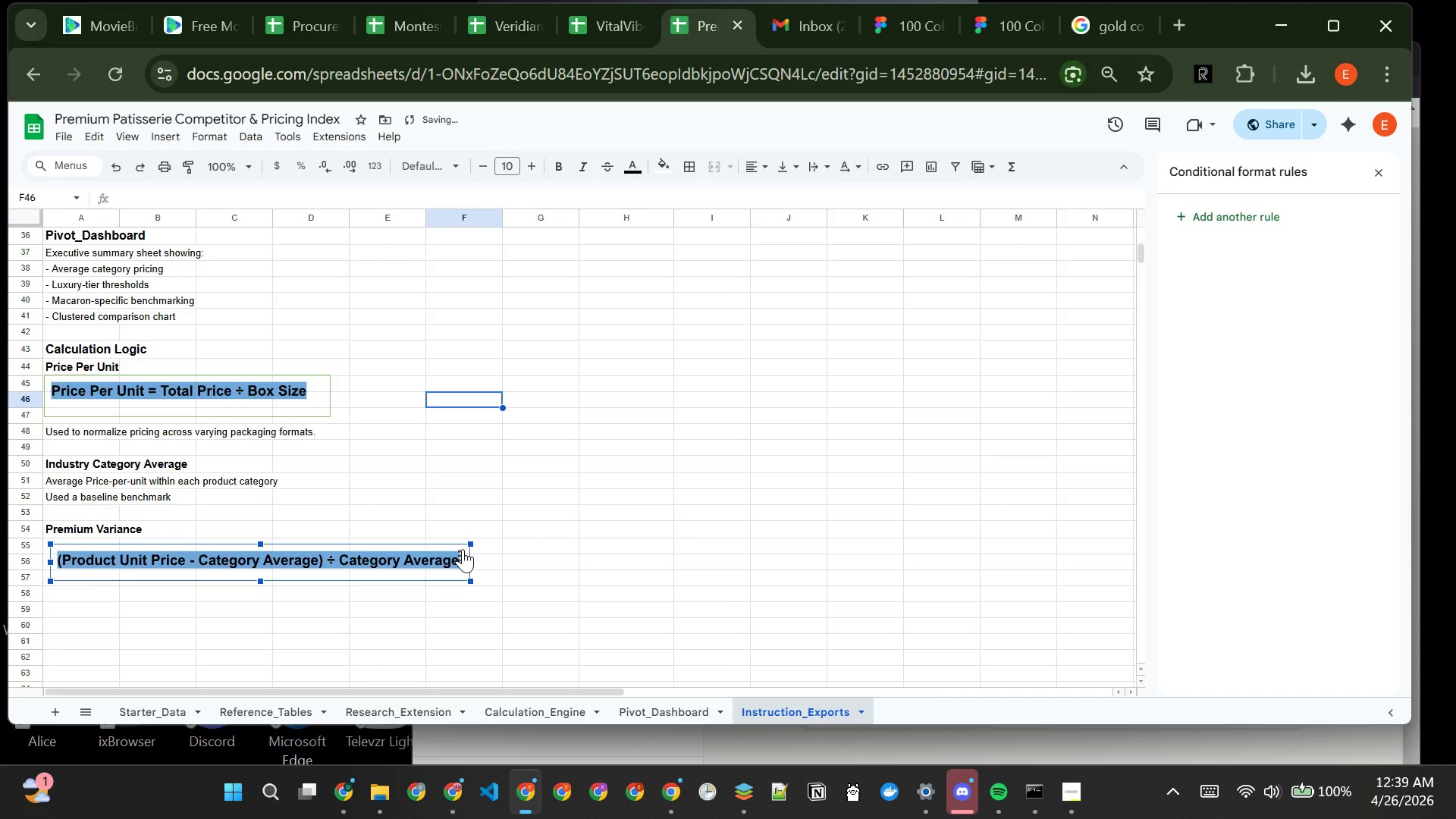 
left_click([100, 601])
 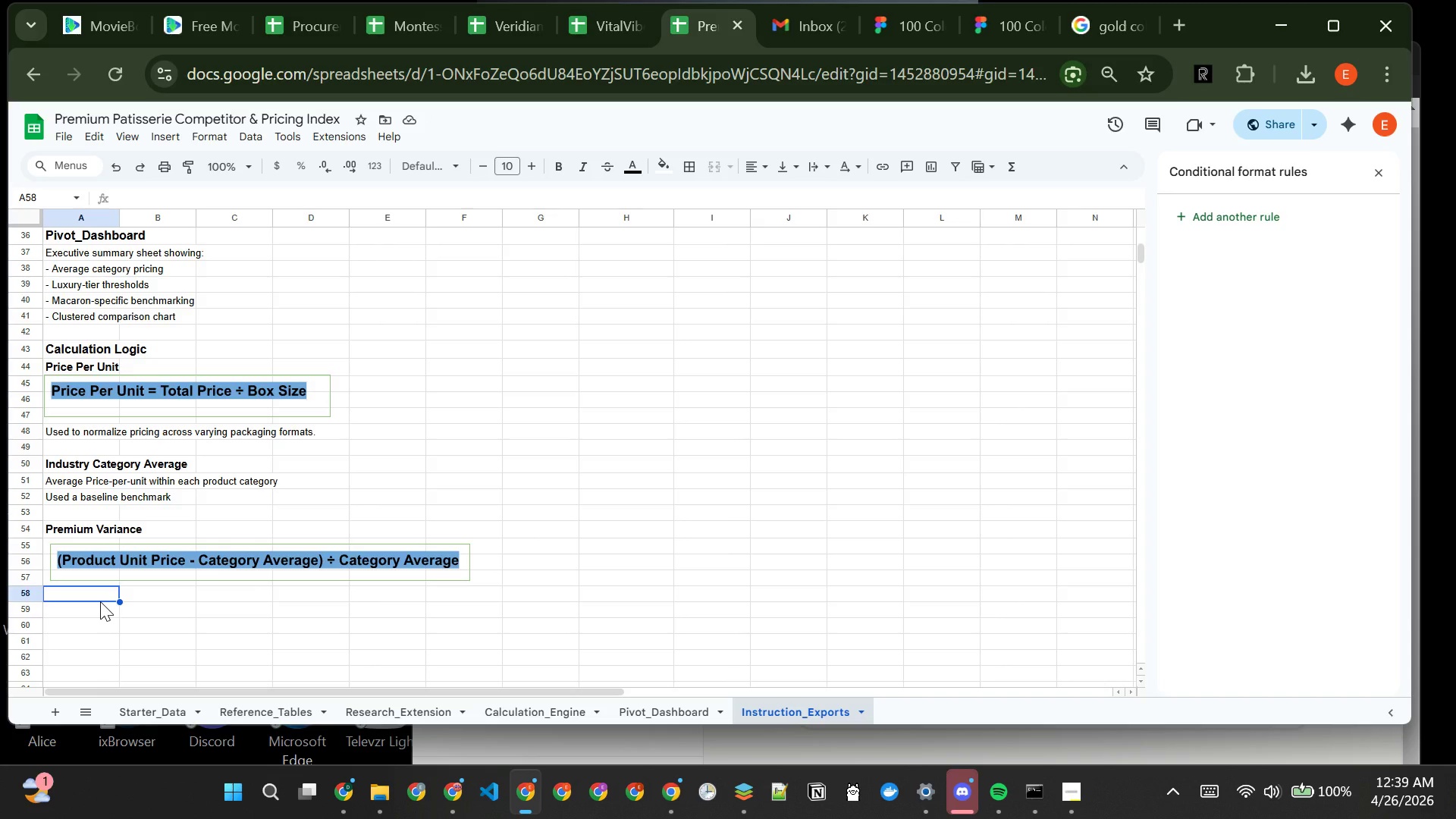 
type(Measures relative premium positioning.)
 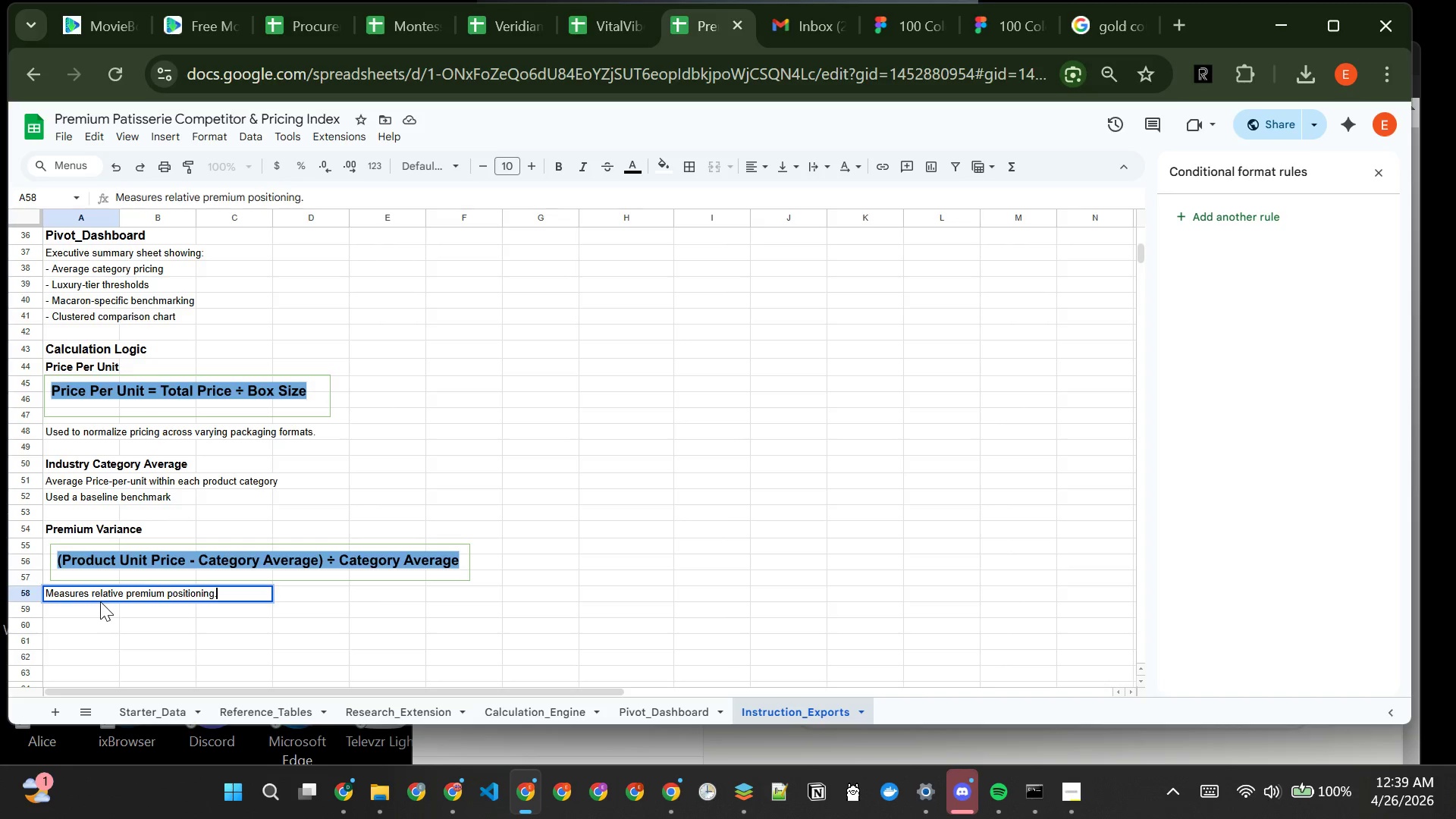 
key(Enter)
 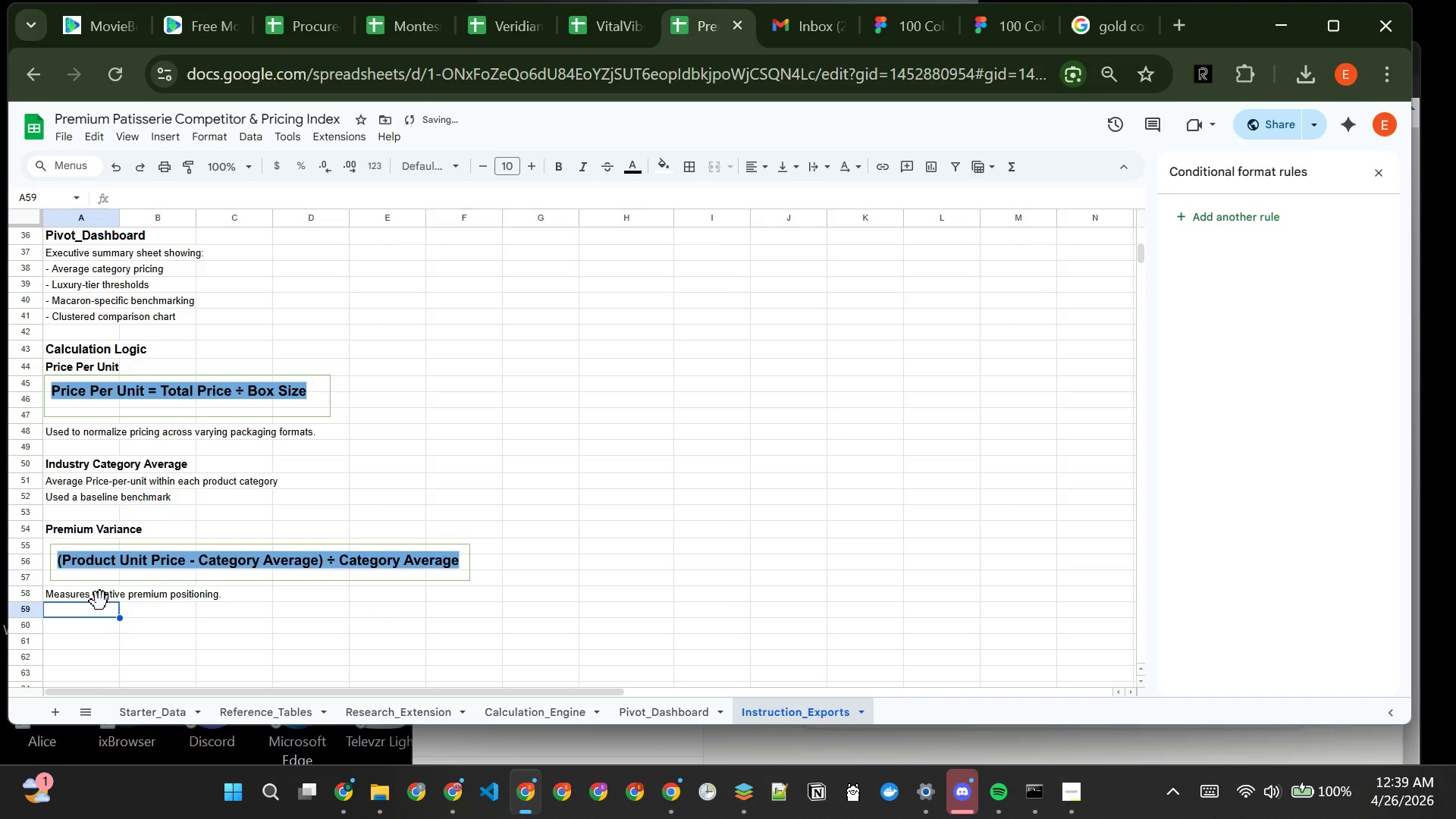 
key(Enter)
 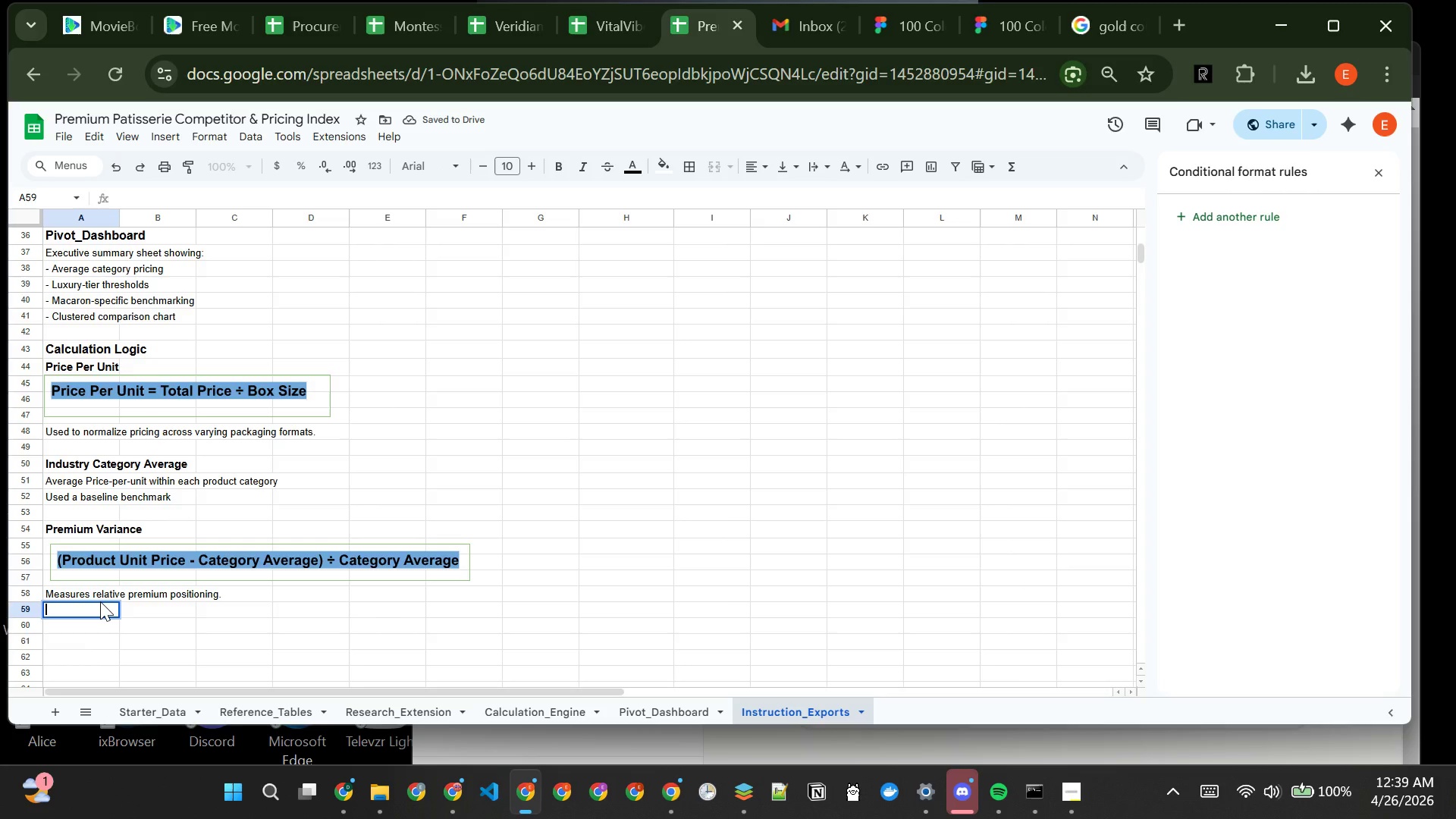 
key(Enter)
 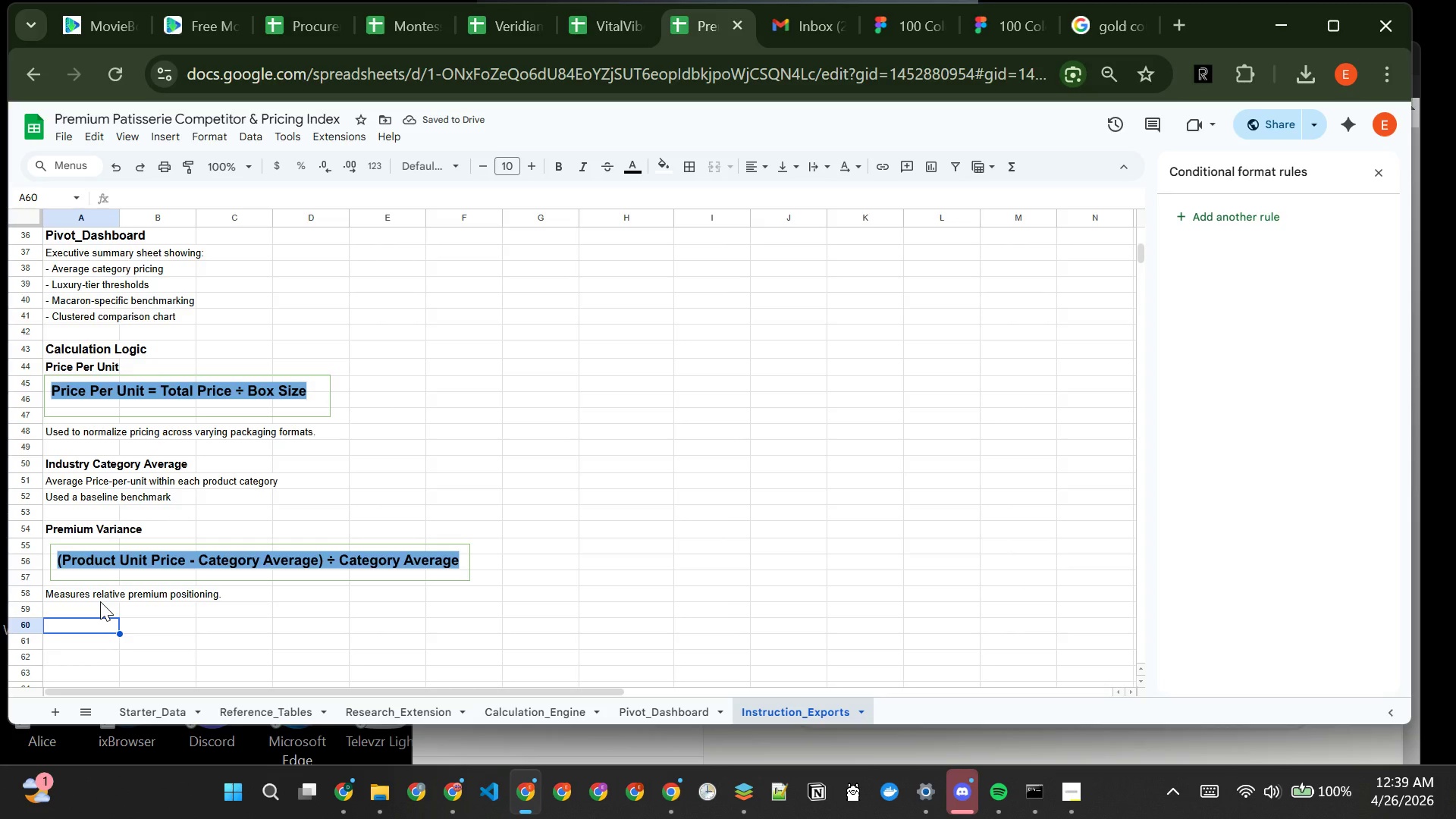 
type(Ultra-Luxury THres)
key(Backspace)
key(Backspace)
key(Backspace)
key(Backspace)
type(hreshold)
 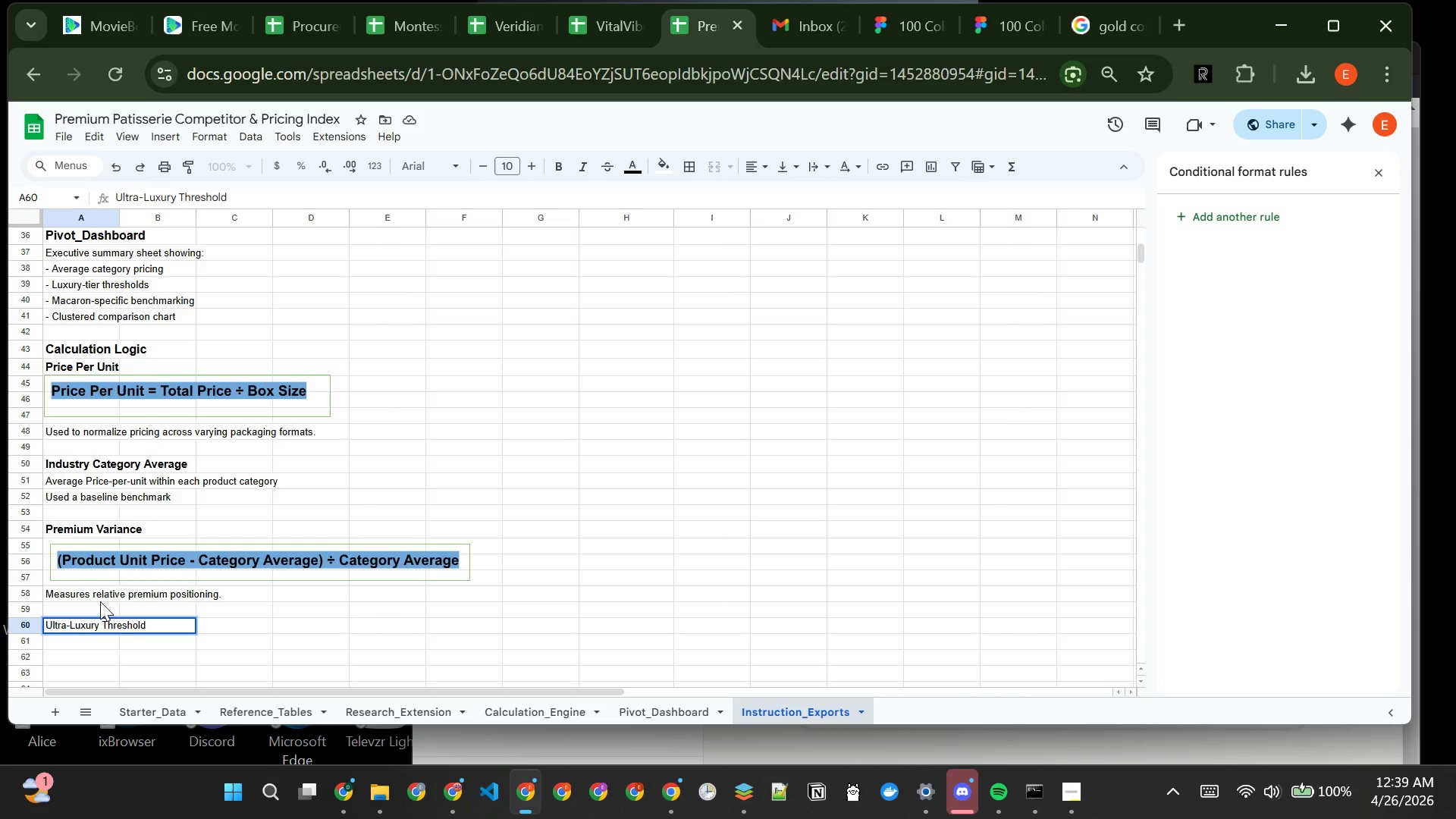 
key(Enter)
 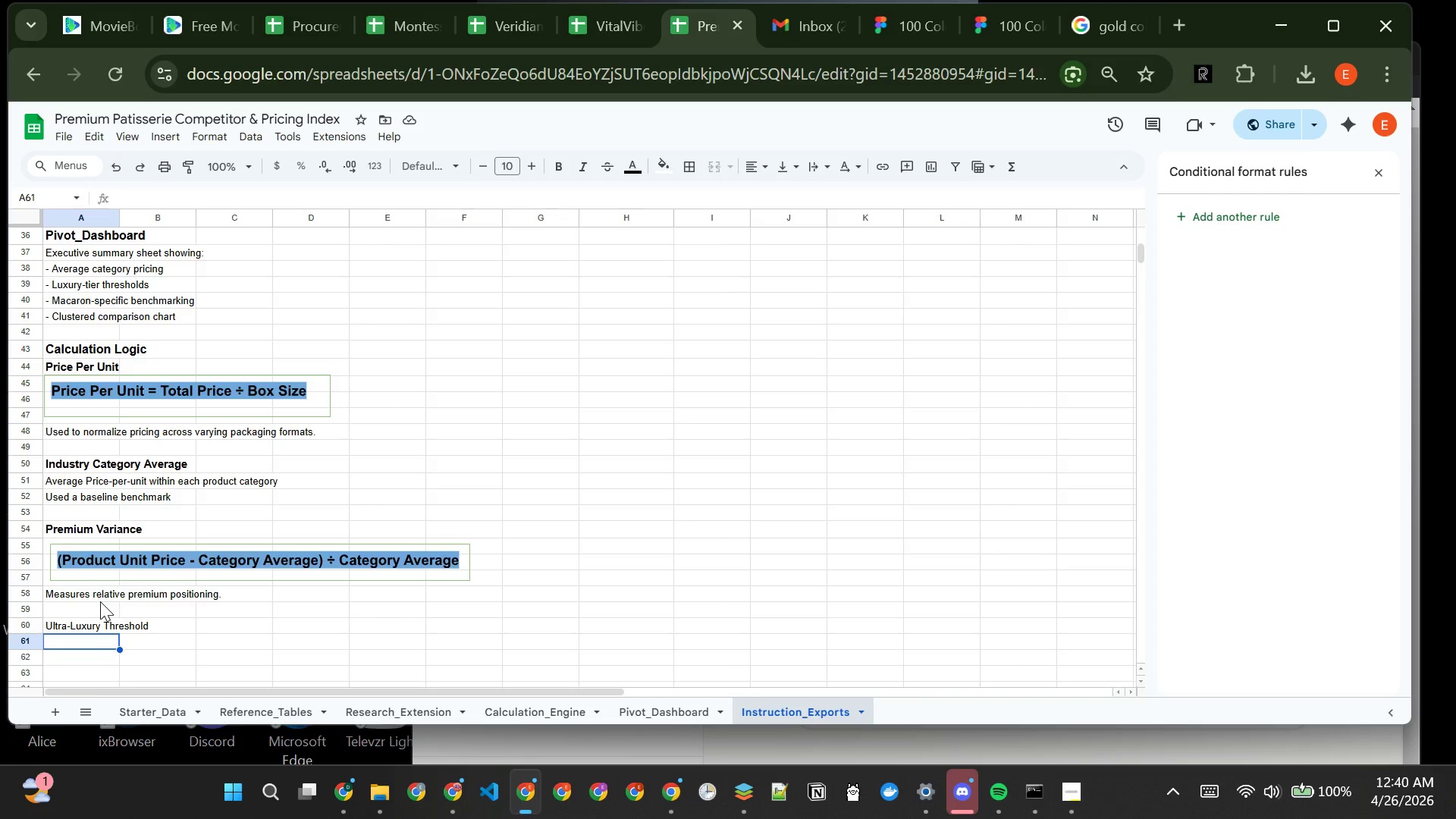 
wait(19.44)
 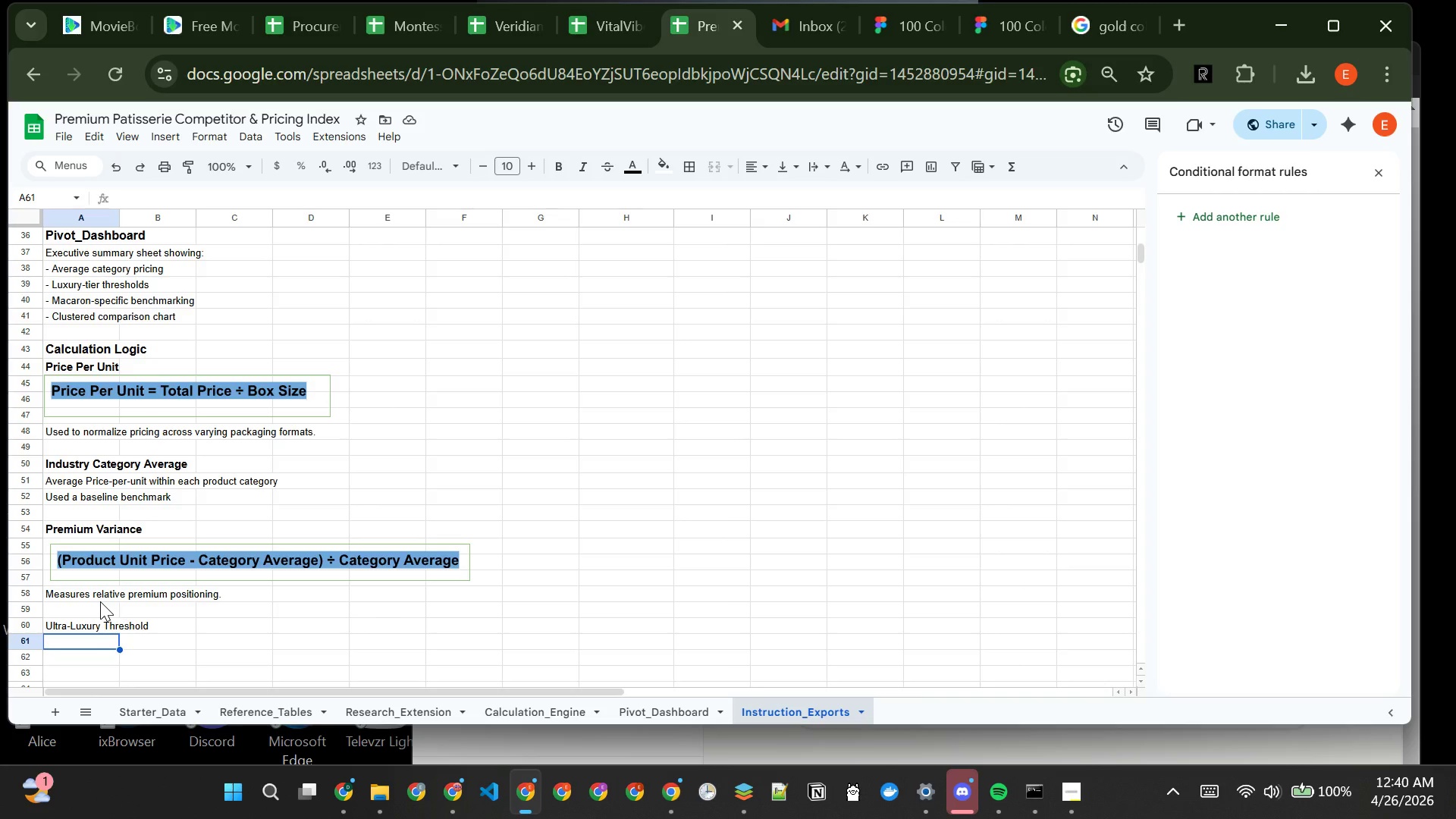 
type(TOp )
key(Backspace)
key(Backspace)
key(Backspace)
type(op 10% of price -per-unt)
key(Backspace)
type(it observations across dataset using percentile logic)
 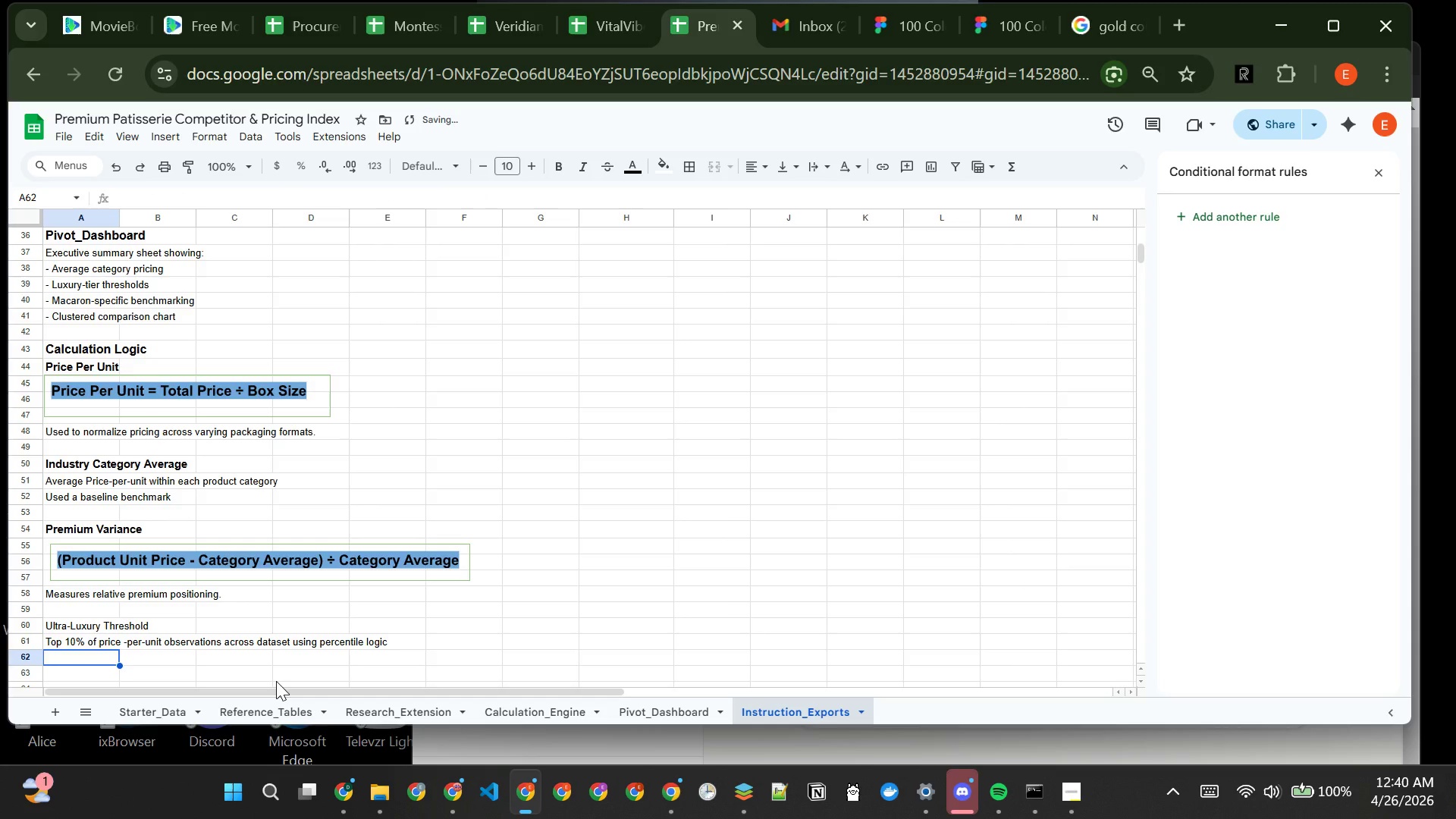 
 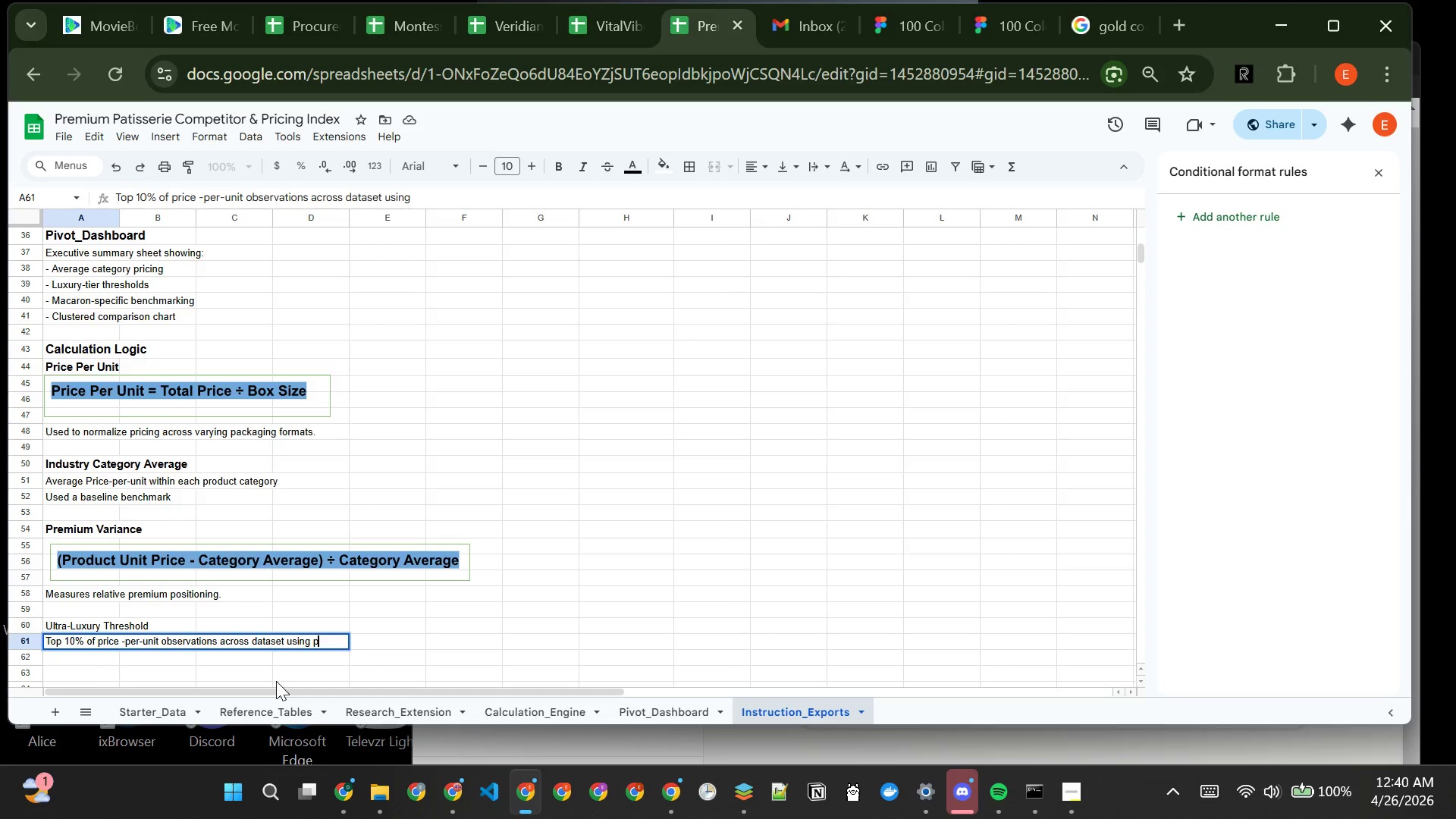 
key(Enter)
 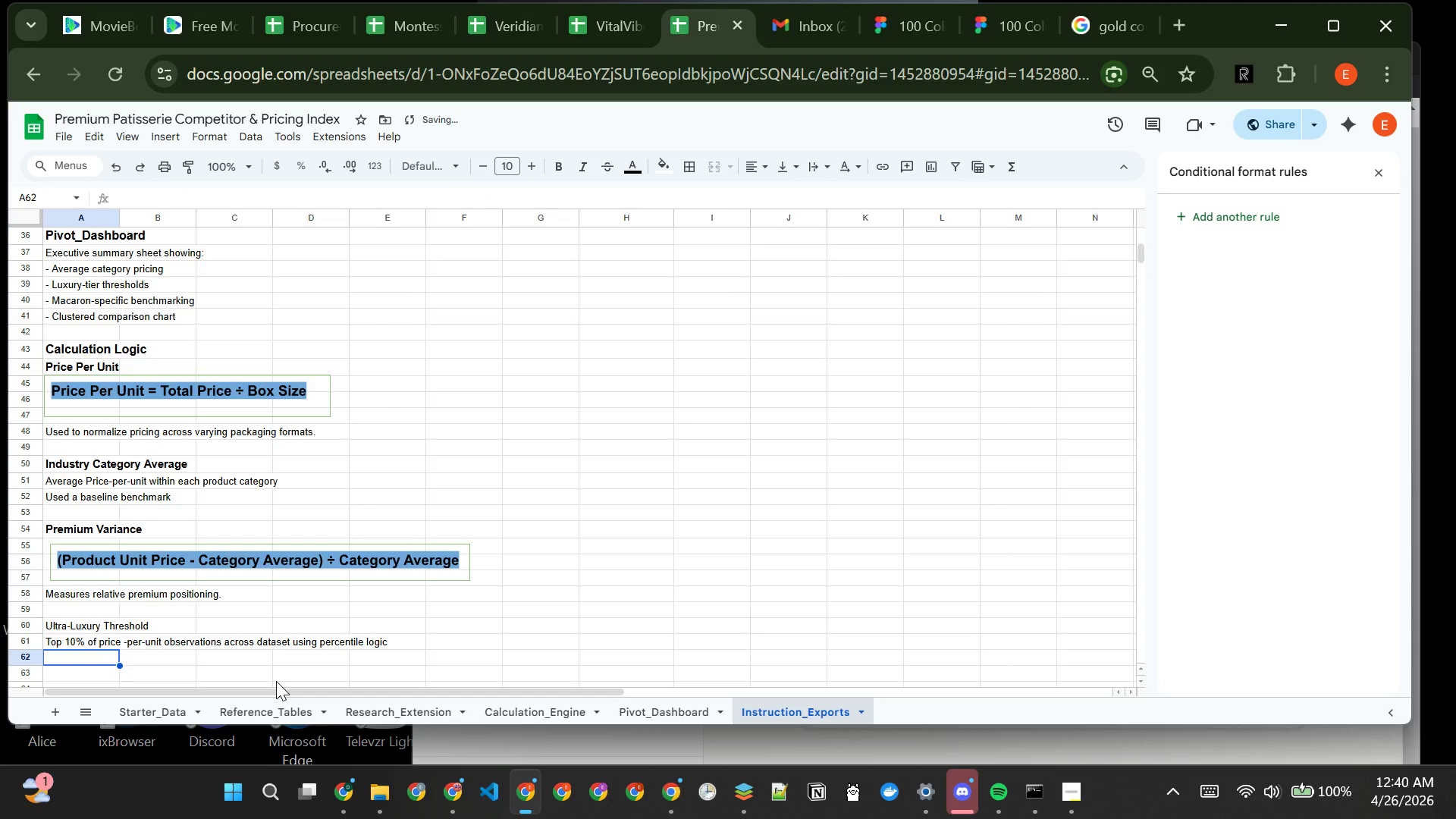 
type(Higlightd\\)
key(Backspace)
key(Backspace)
key(Backspace)
key(Backspace)
key(Backspace)
key(Backspace)
key(Backspace)
key(Backspace)
type(lights pricing ceiling oof )
key(Backspace)
key(Backspace)
key(Backspace)
type(f luxury xo)
key(Backspace)
key(Backspace)
type(competitoe)
key(Backspace)
type(rs)
 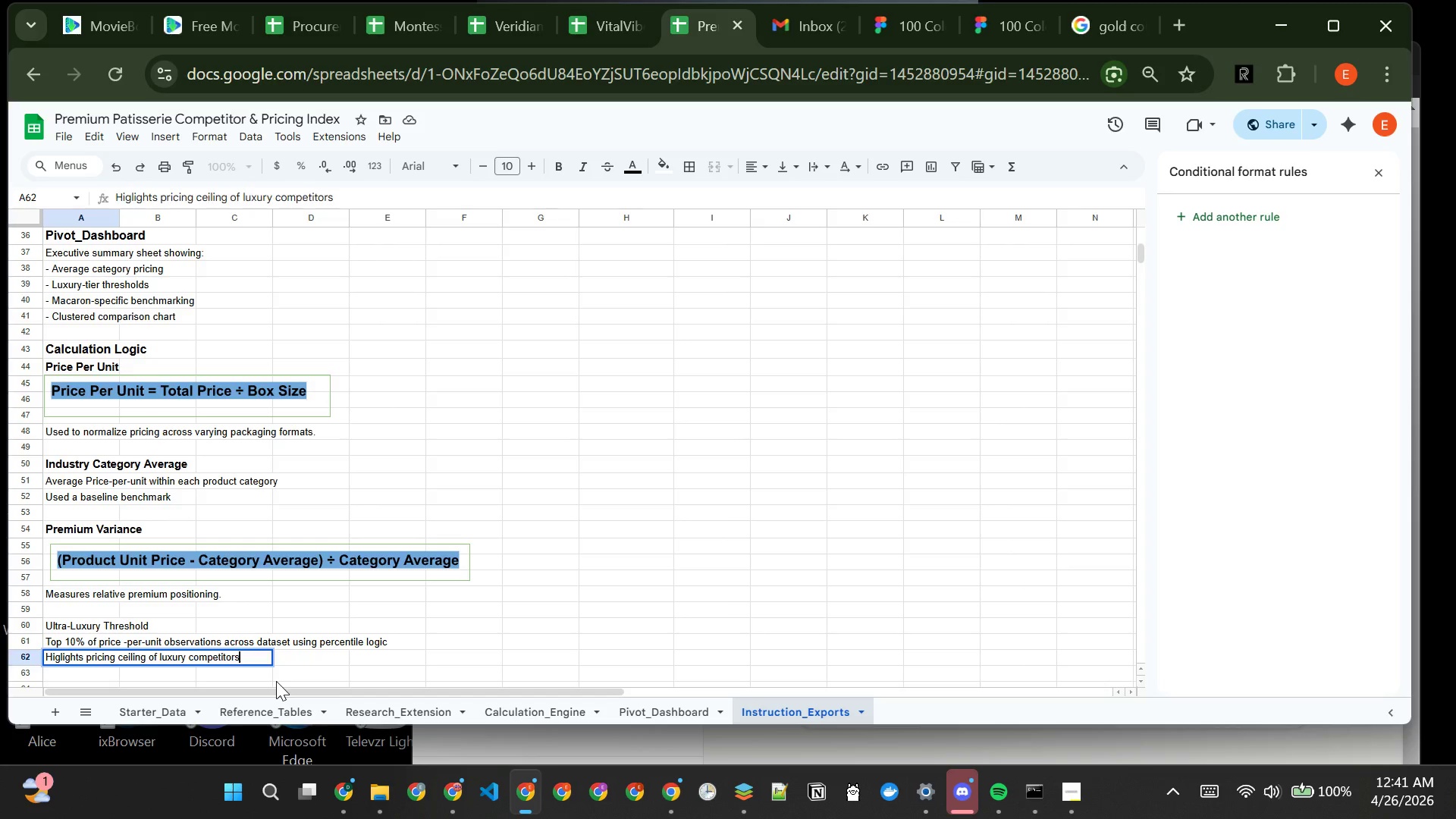 
key(Enter)
 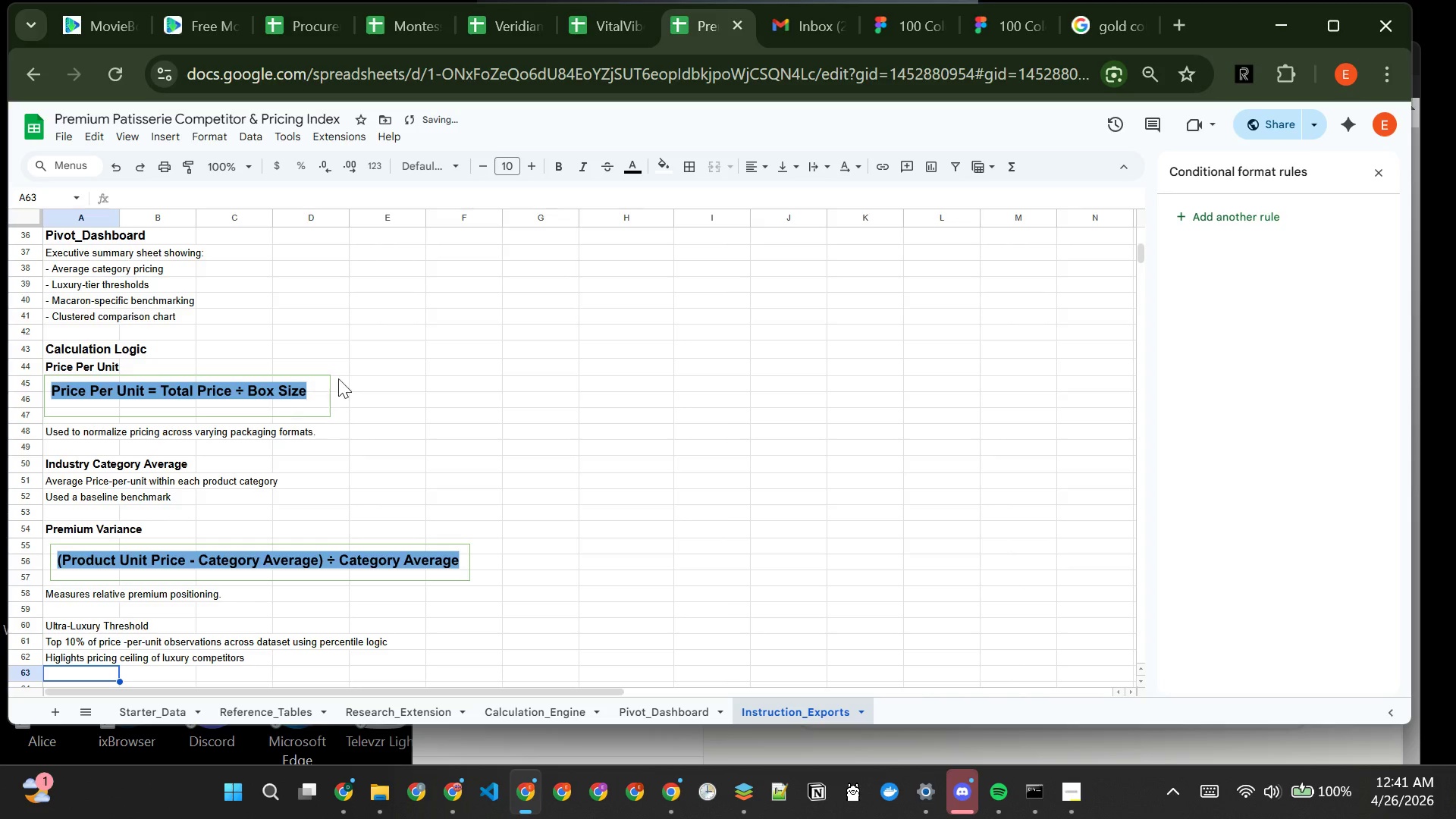 
left_click([345, 375])
 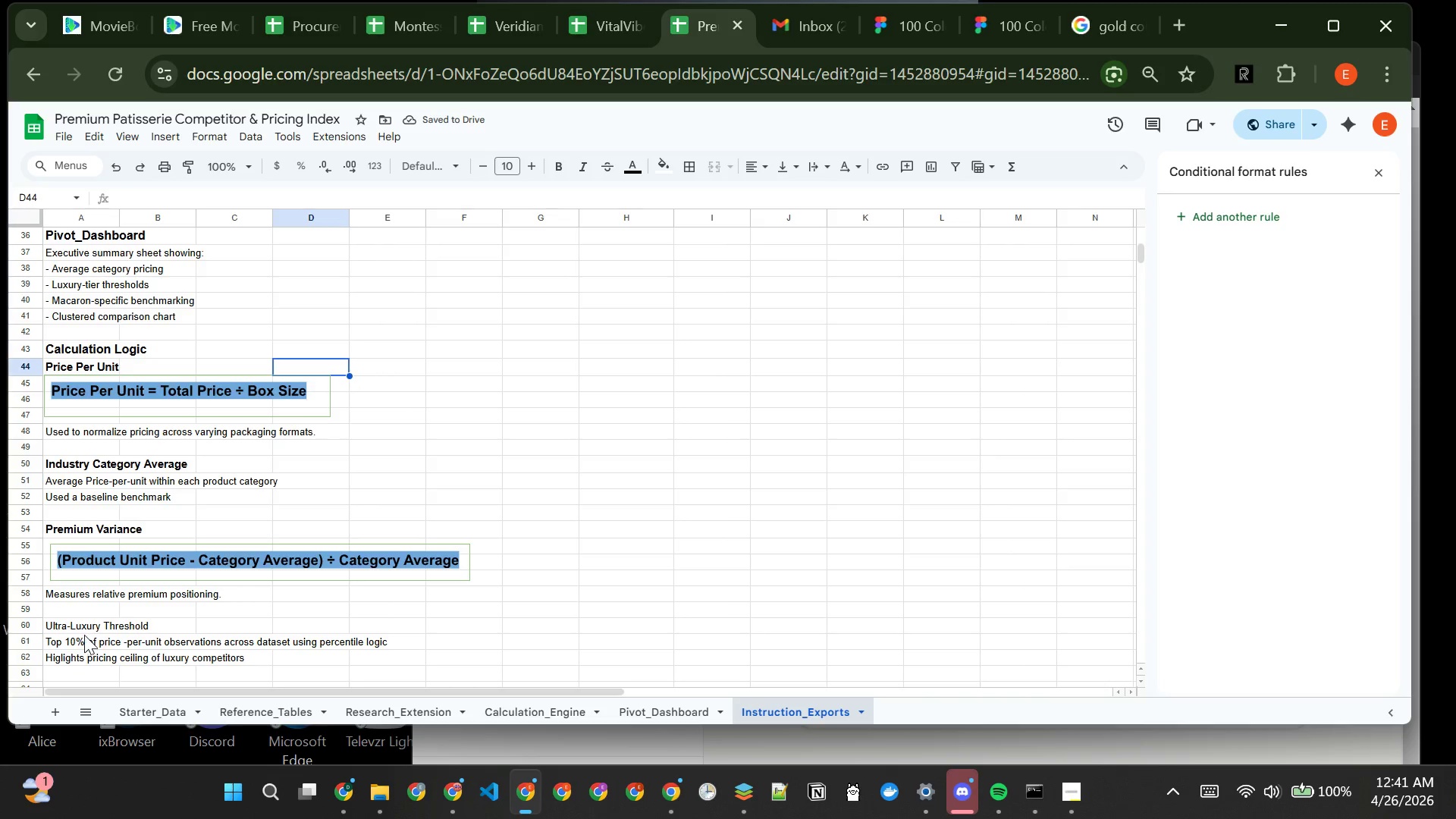 
left_click([86, 629])
 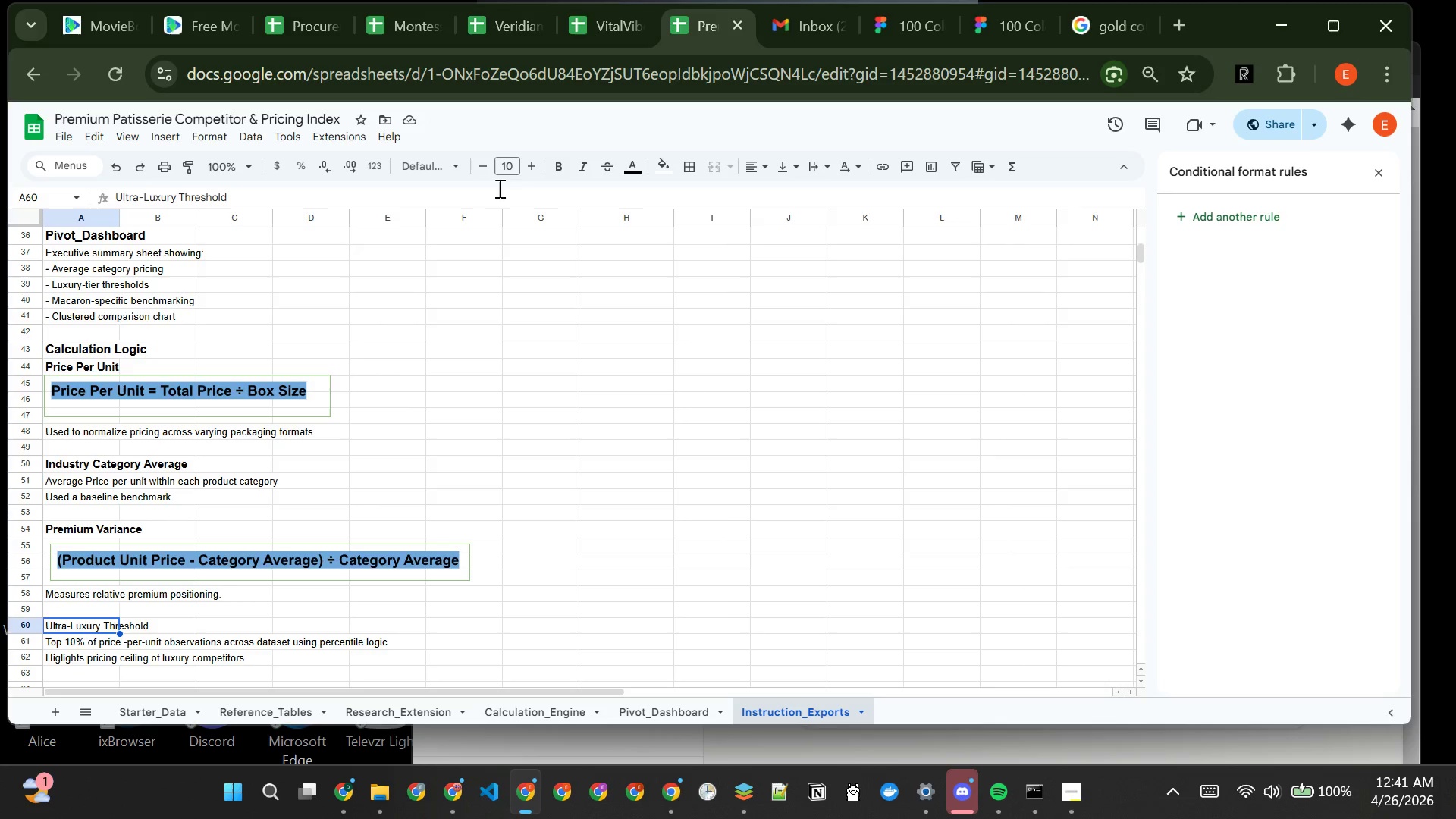 
left_click([525, 173])
 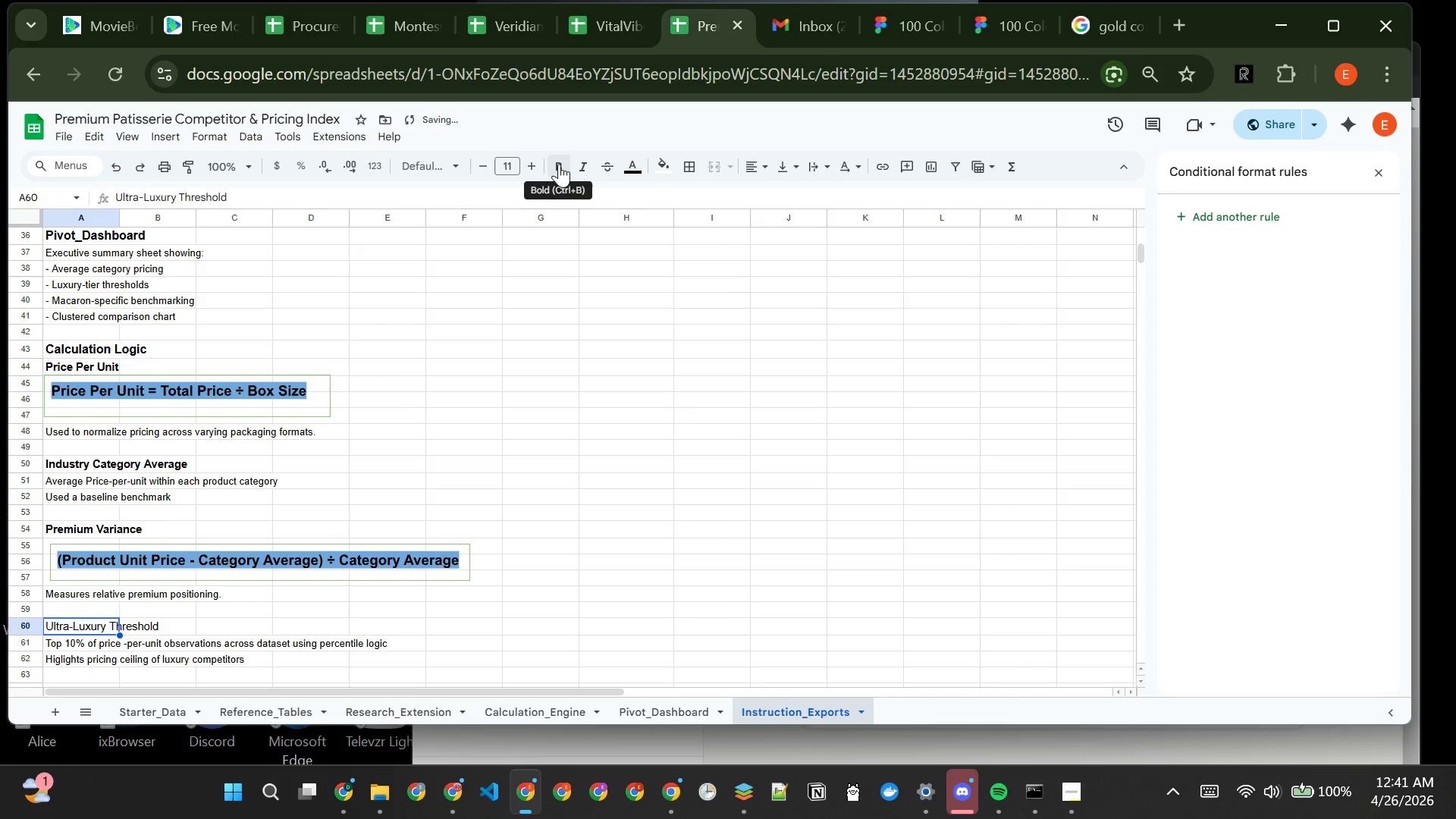 
left_click([559, 164])
 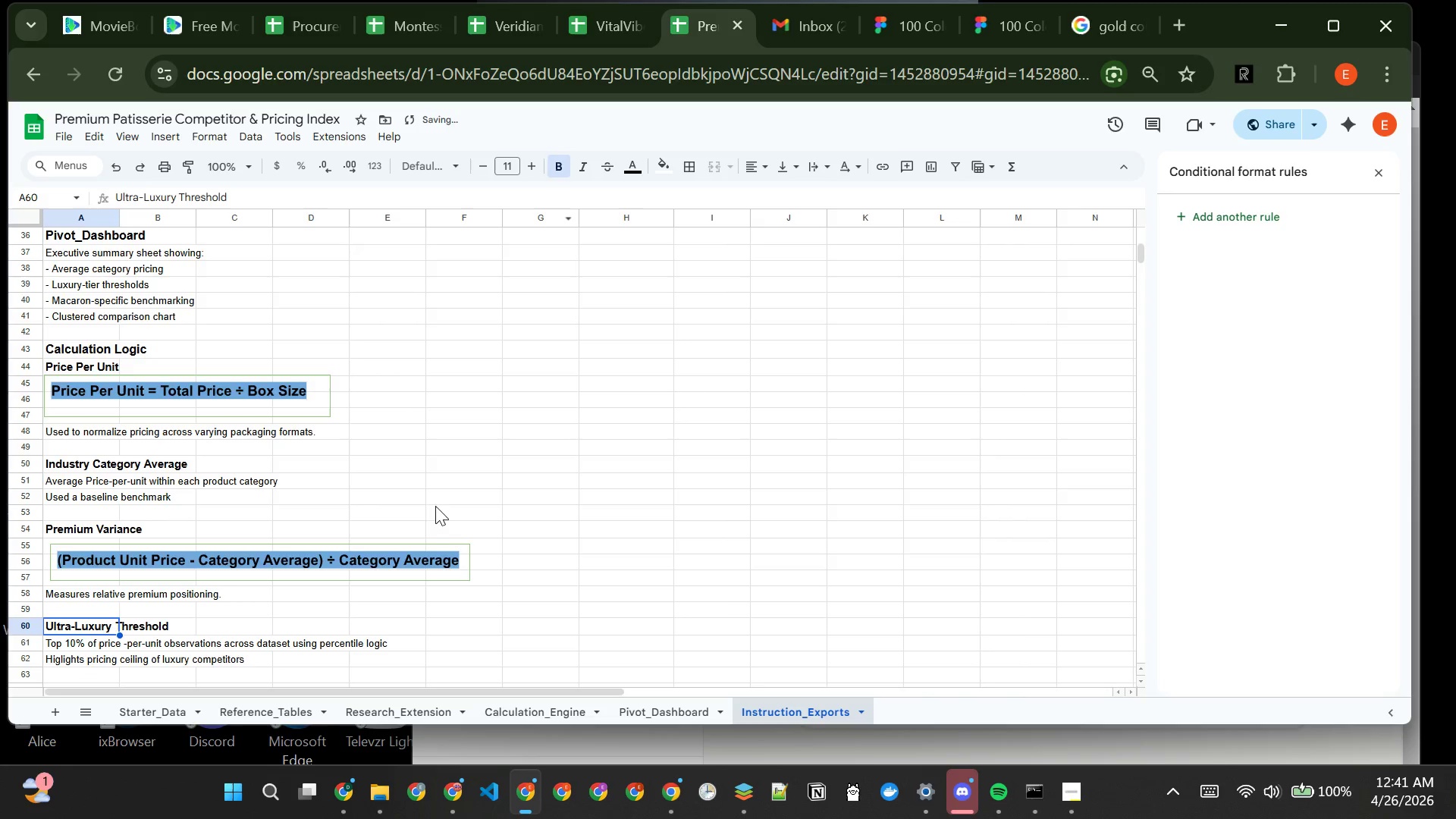 
left_click([485, 471])
 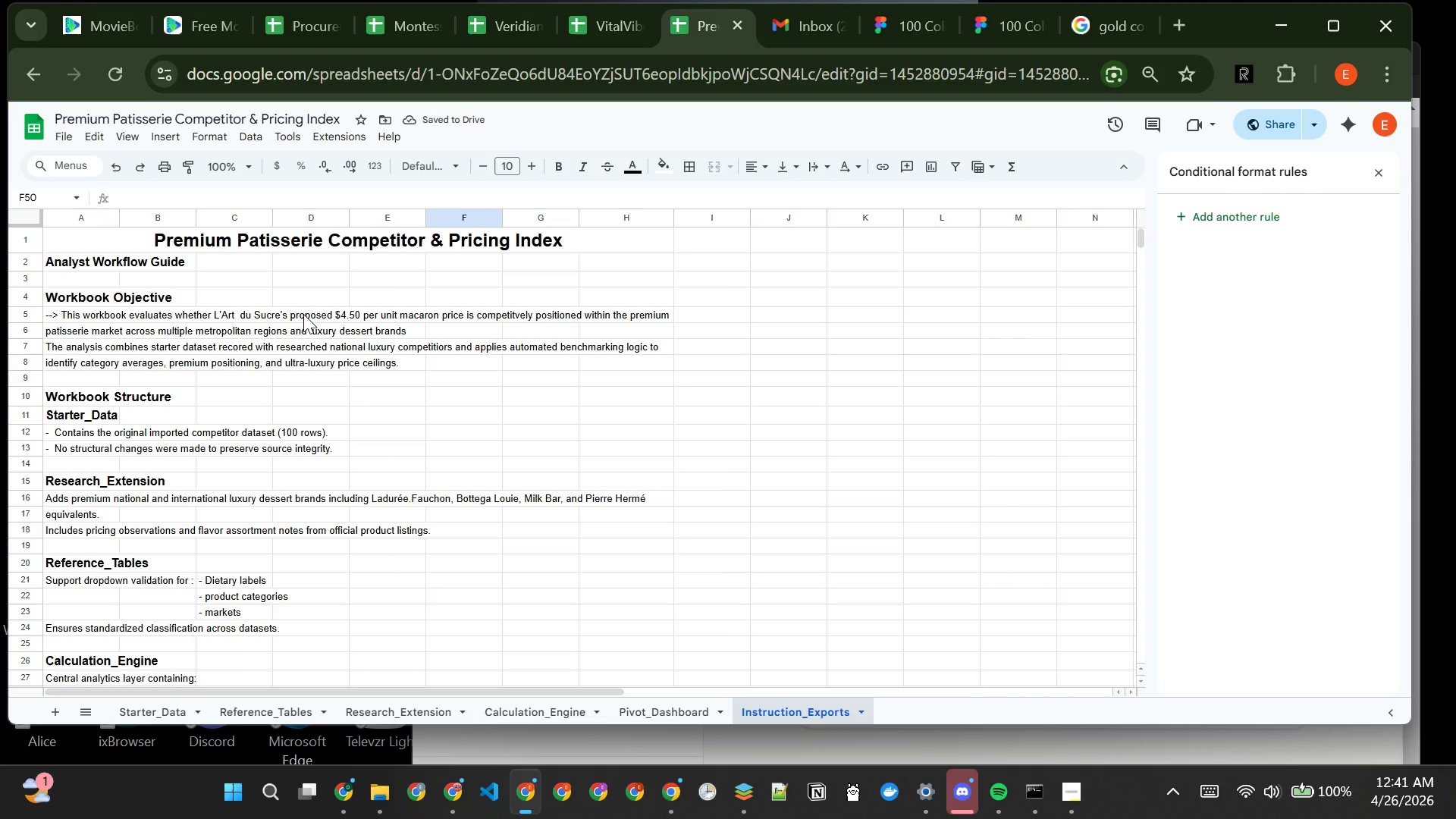 
left_click([151, 243])
 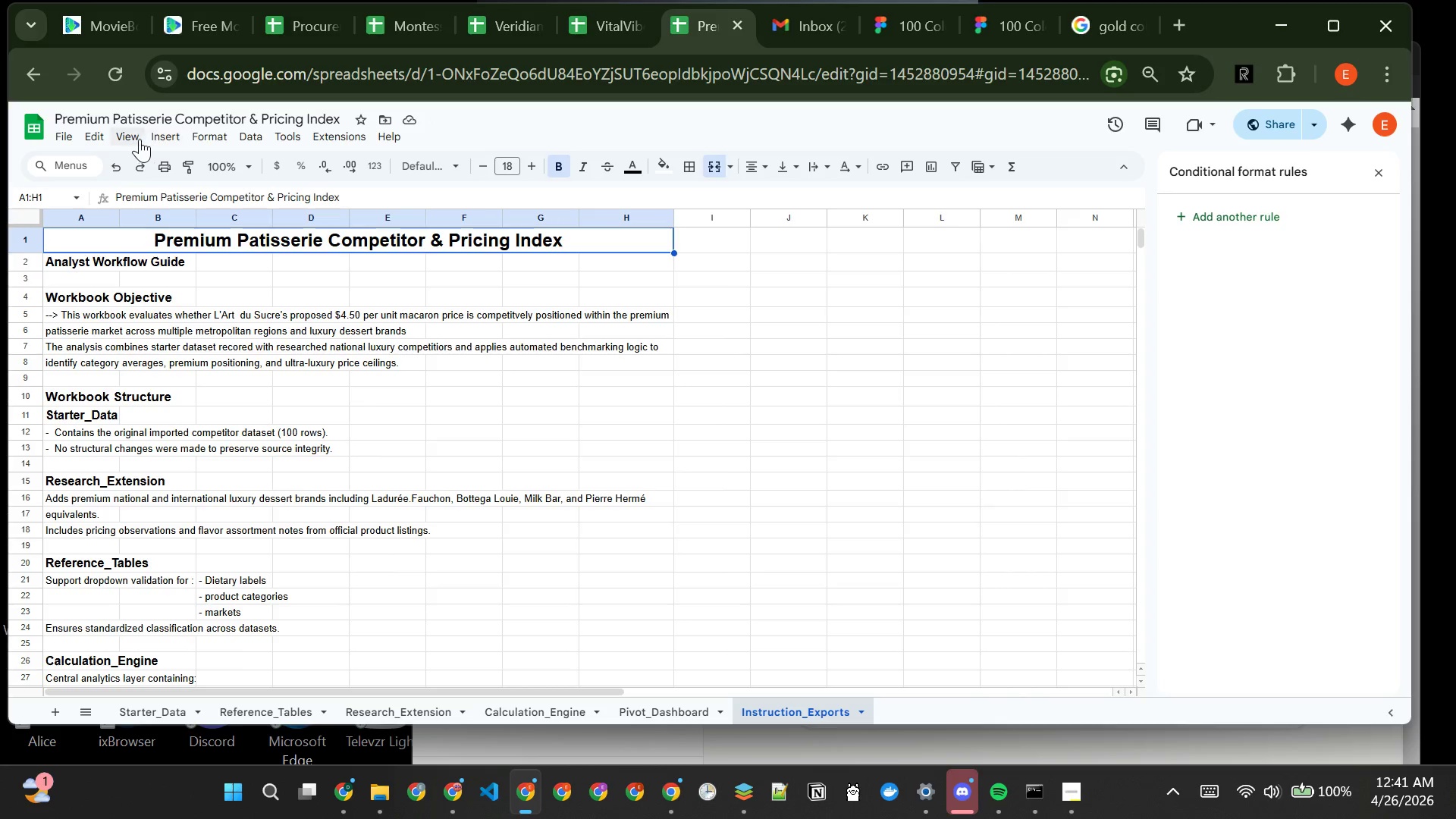 
left_click_drag(start_coordinate=[139, 138], to_coordinate=[248, 187])
 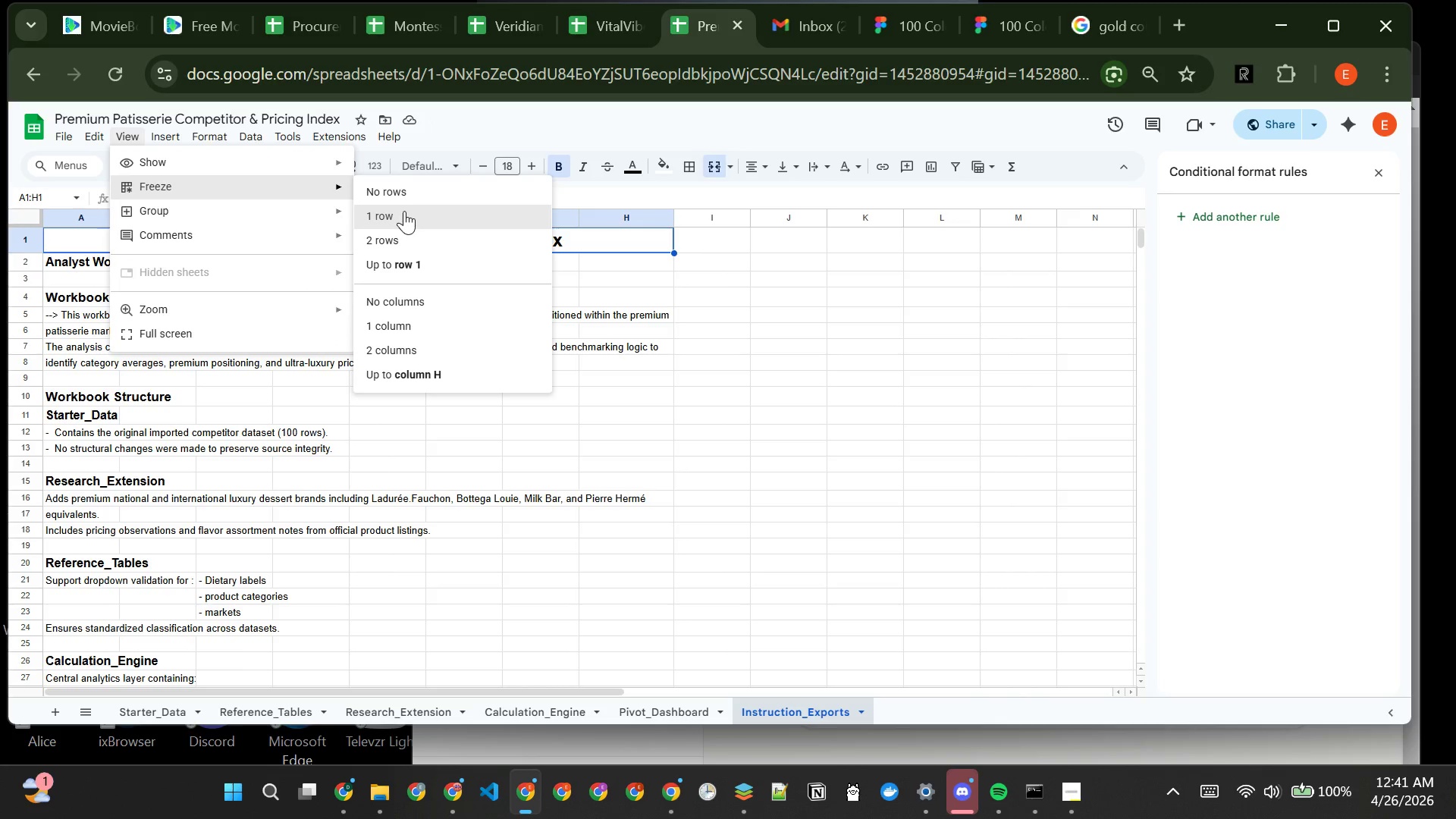 
left_click([404, 211])
 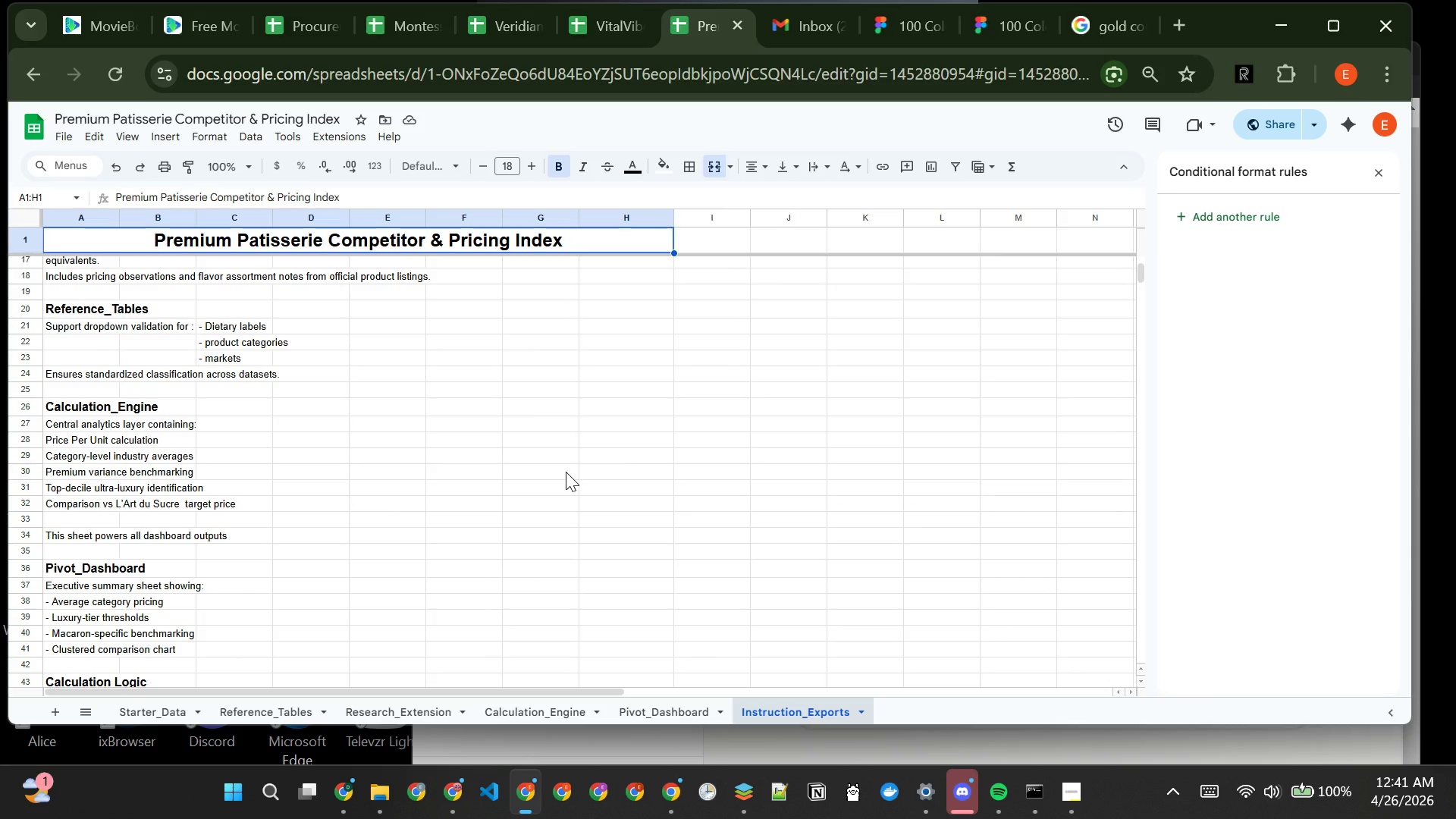 
wait(23.51)
 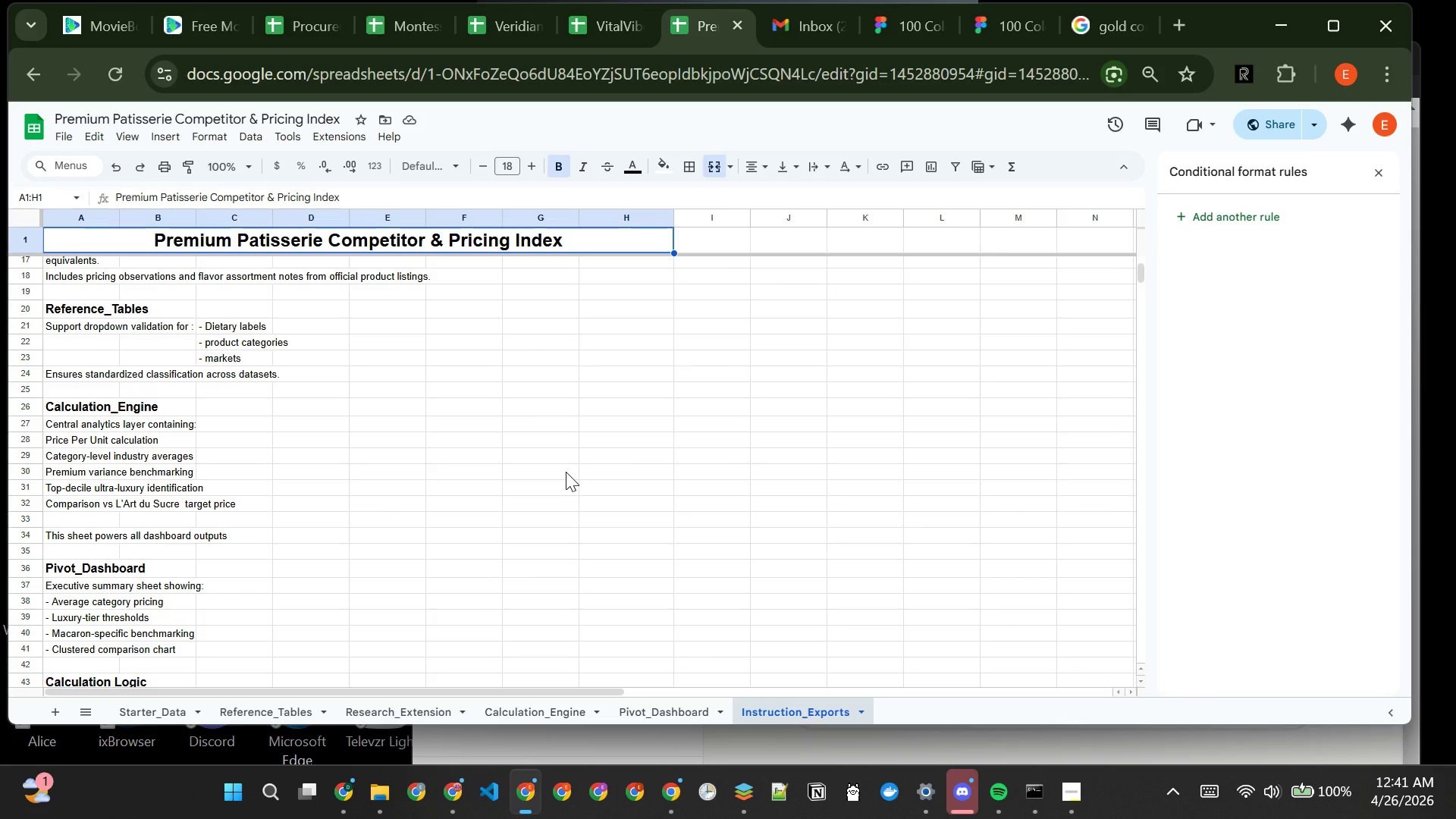 
left_click([1005, 43])
 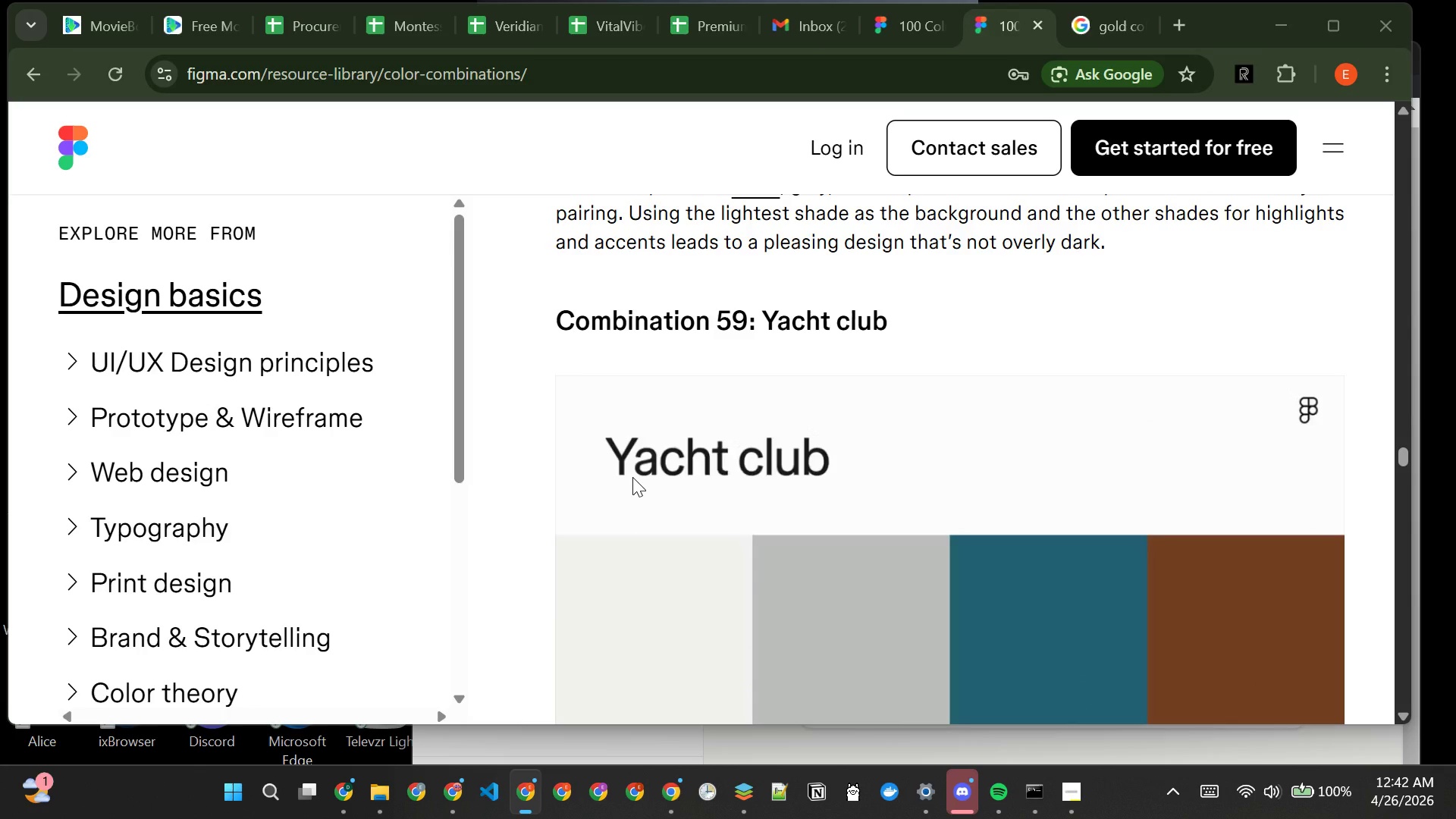 
wait(16.81)
 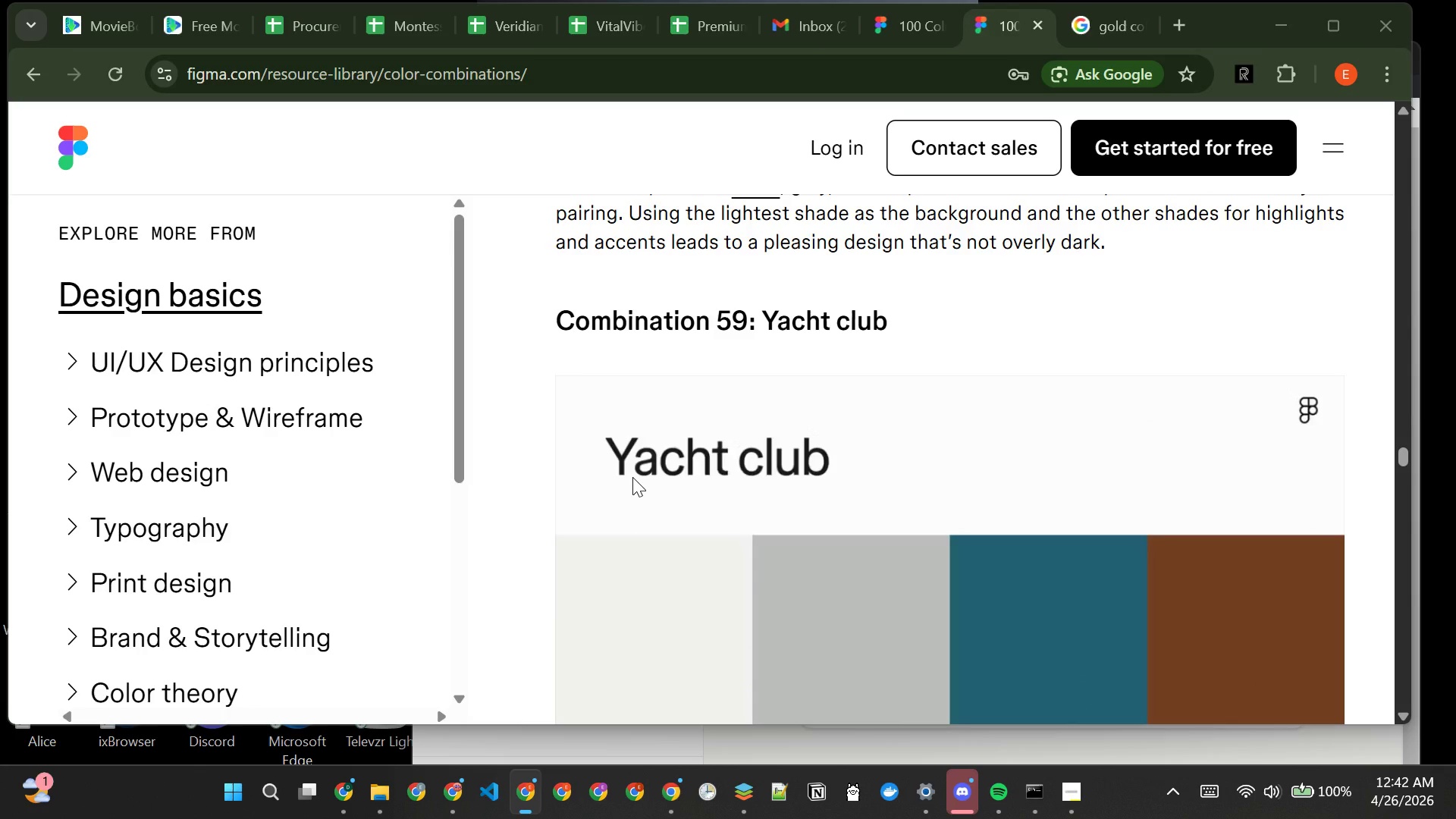 
left_click([606, 748])